 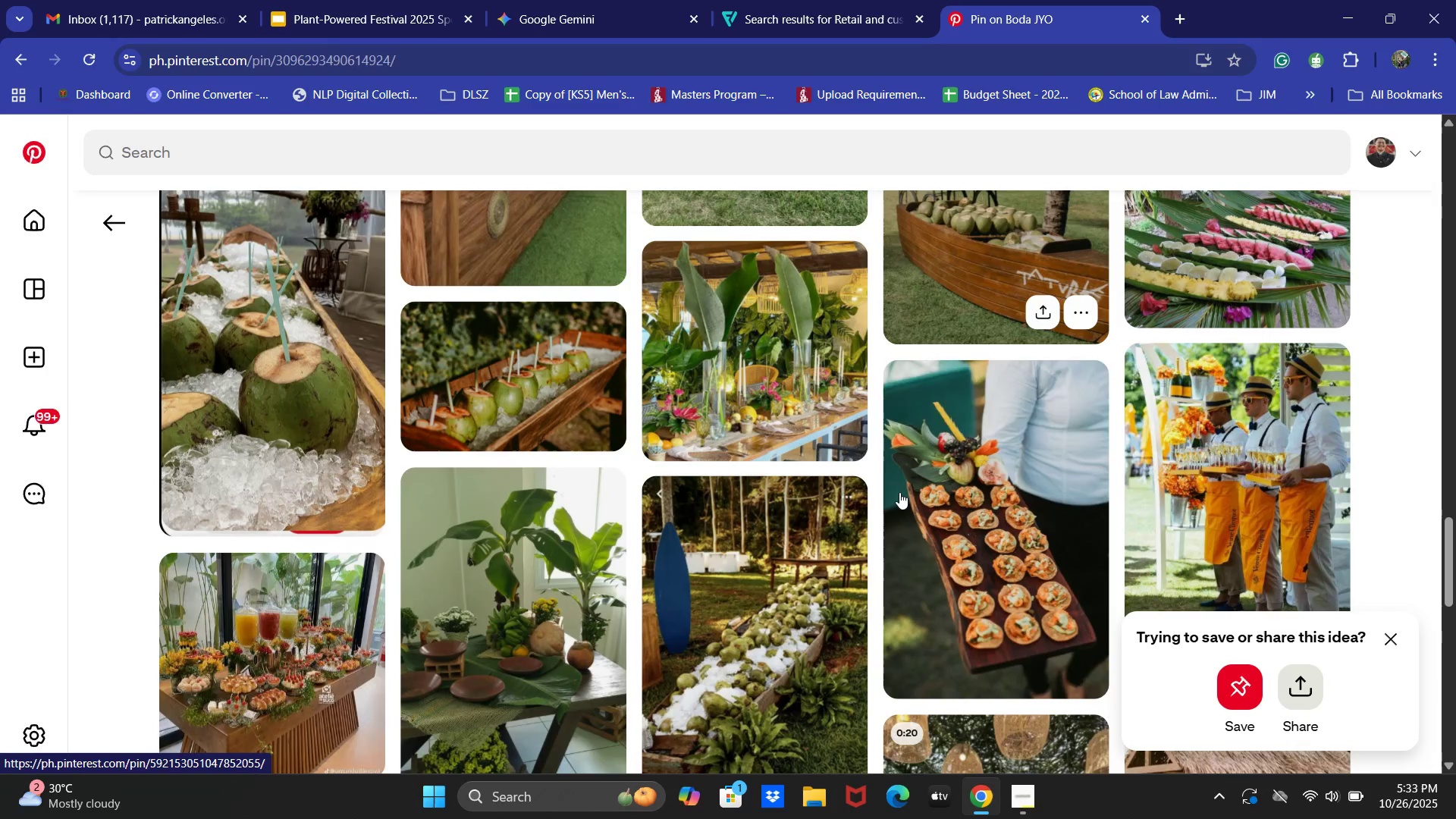 
scroll: coordinate [890, 480], scroll_direction: down, amount: 15.0
 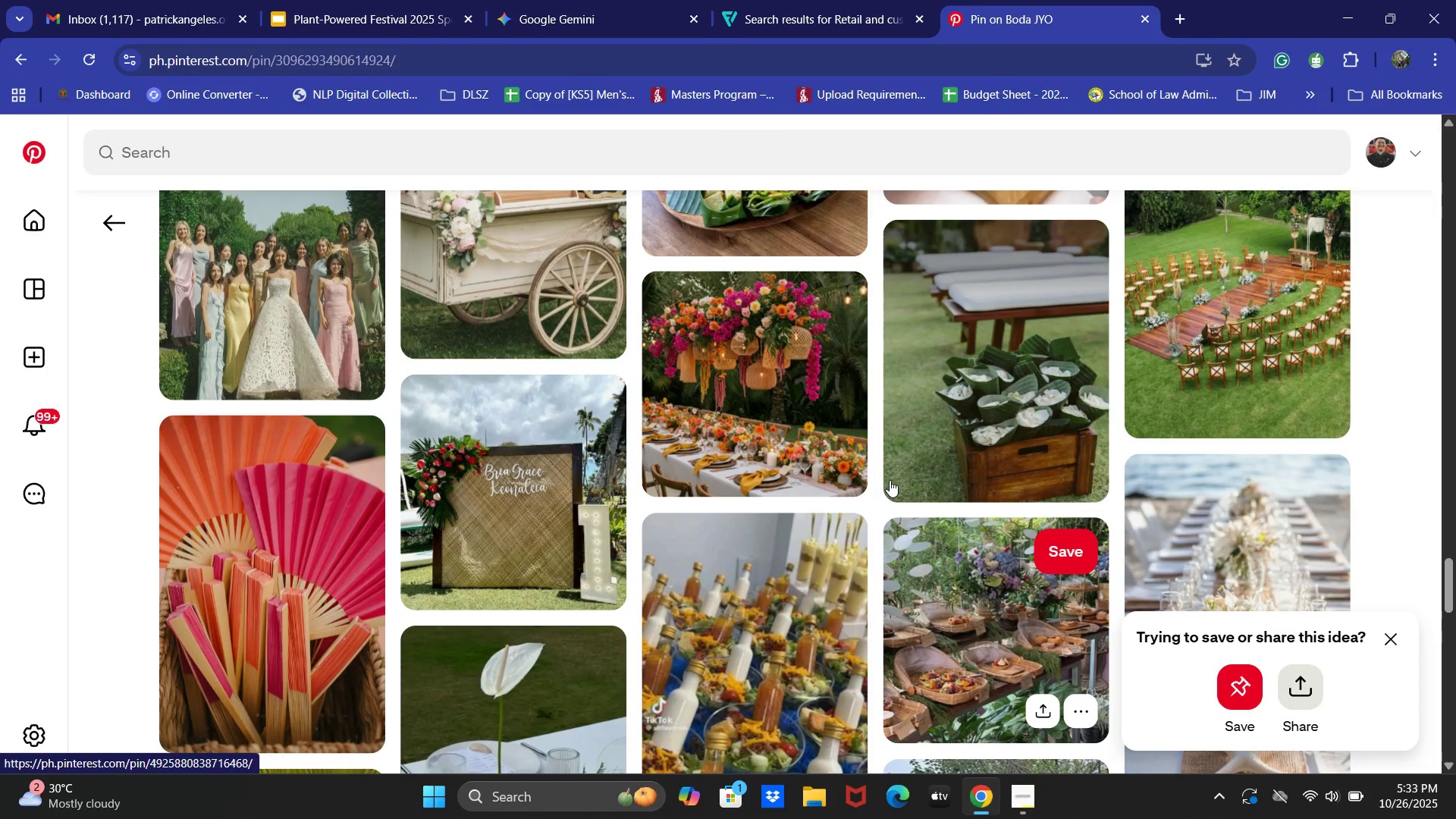 
left_click([816, 377])
 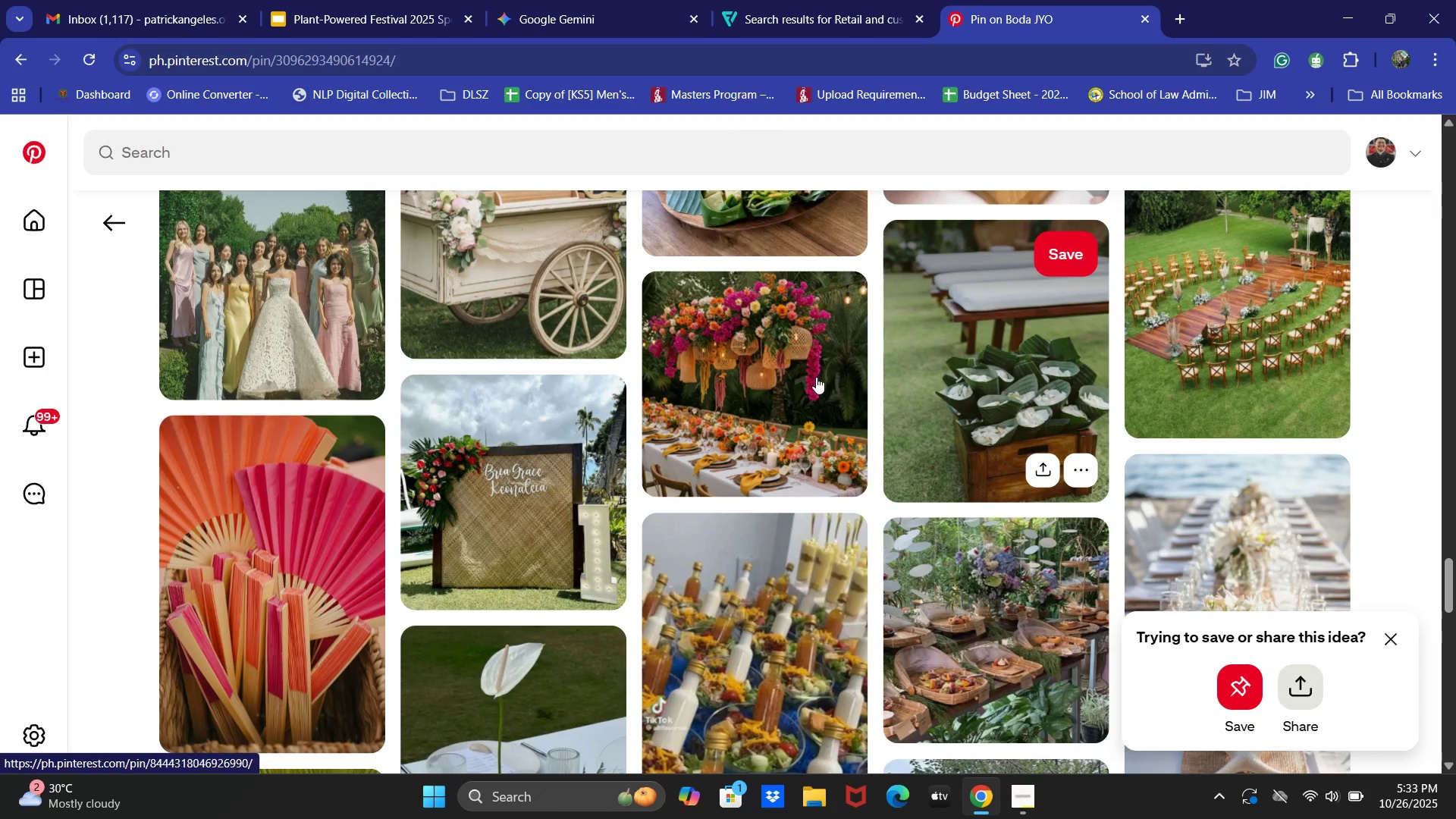 
mouse_move([780, 410])
 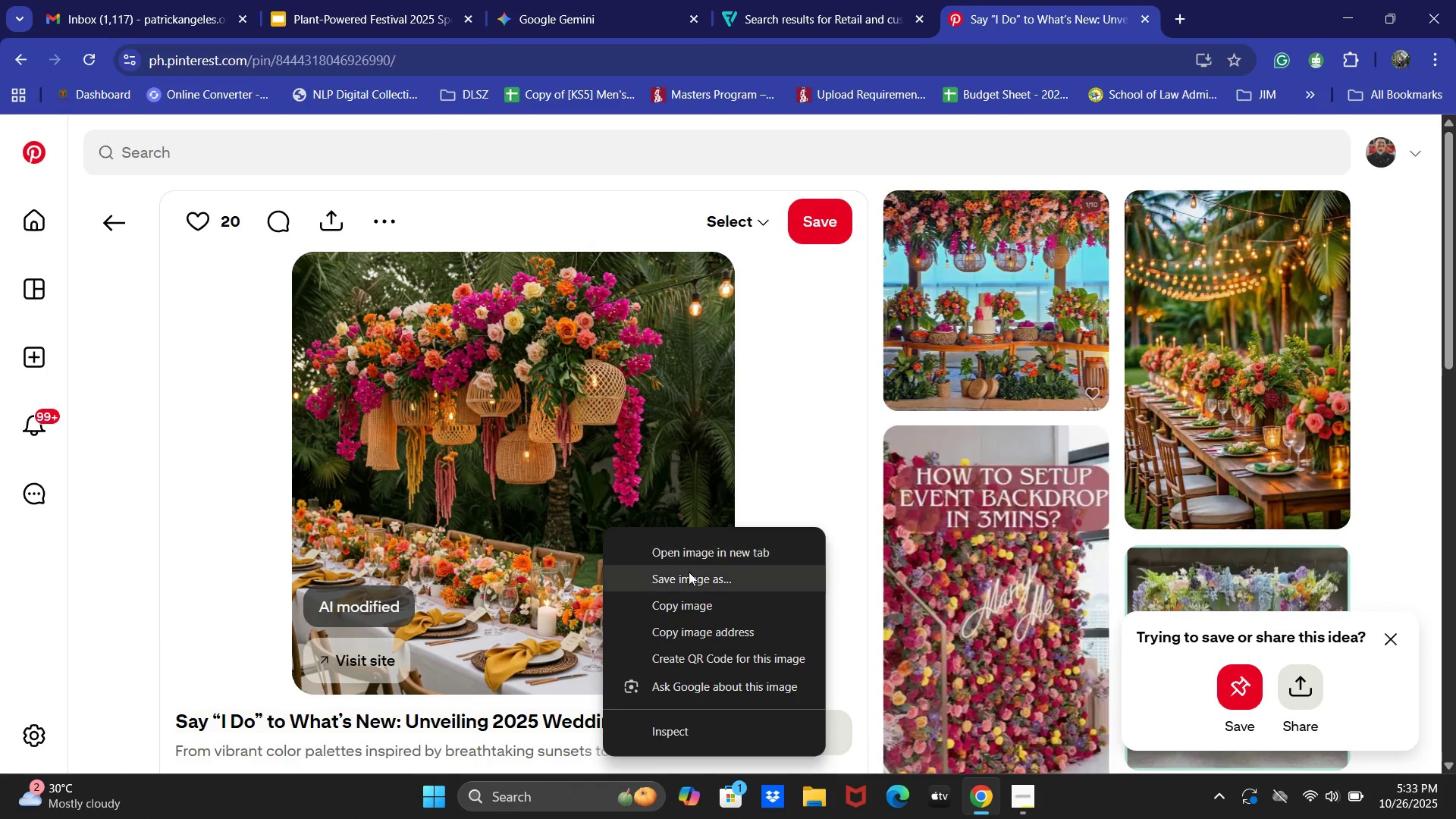 
left_click([673, 598])
 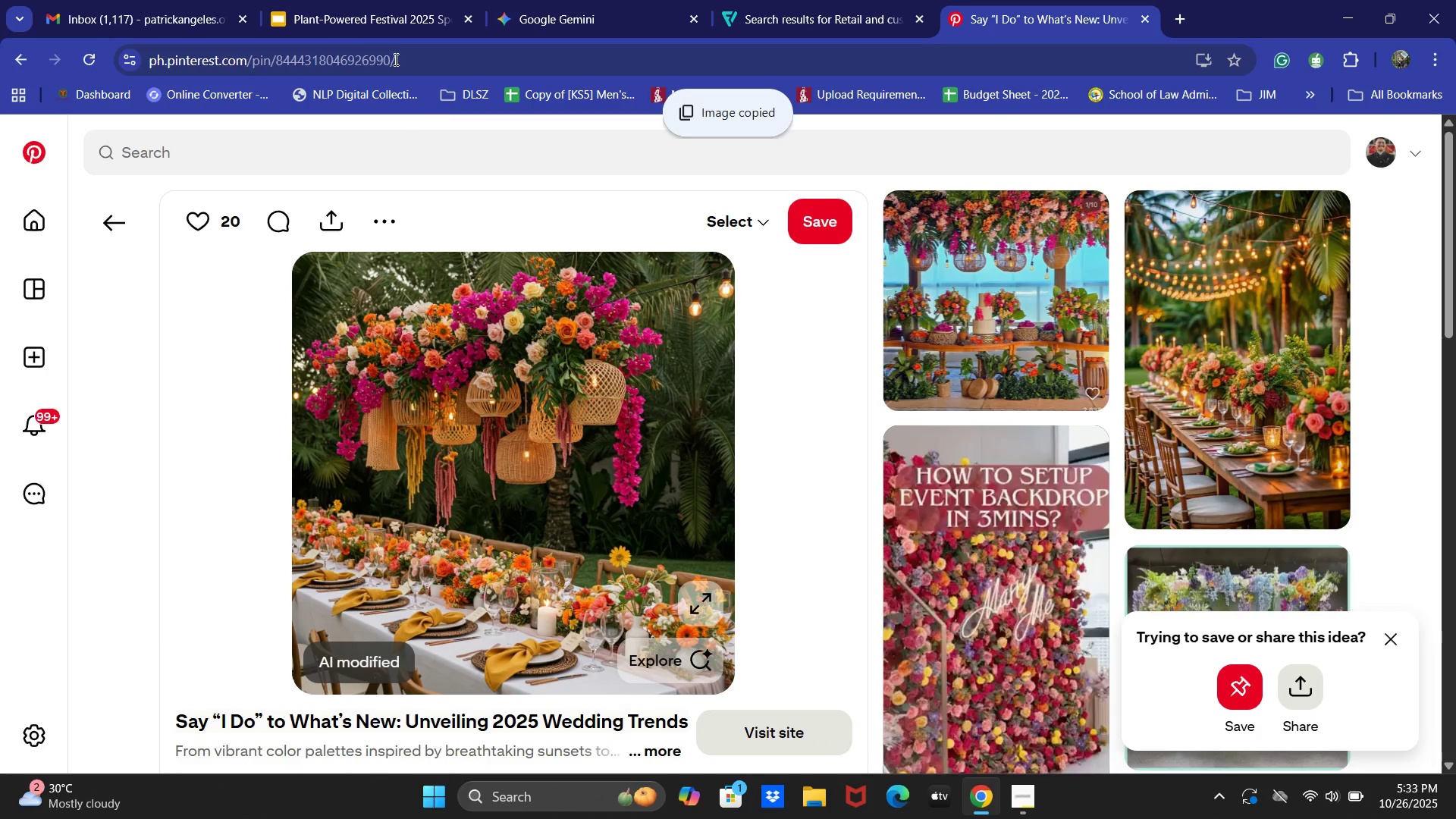 
left_click([309, 0])
 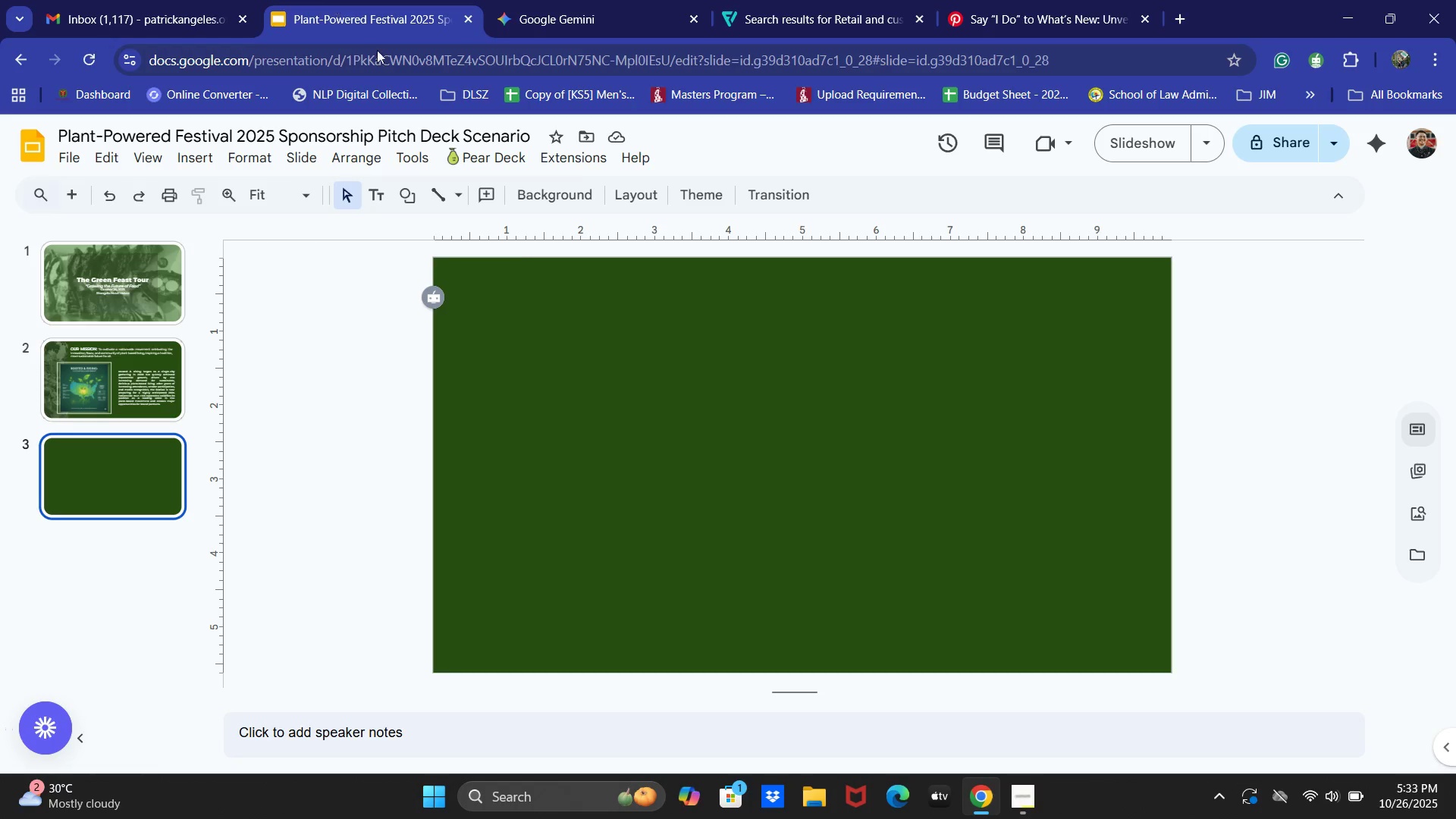 
key(Control+ControlLeft)
 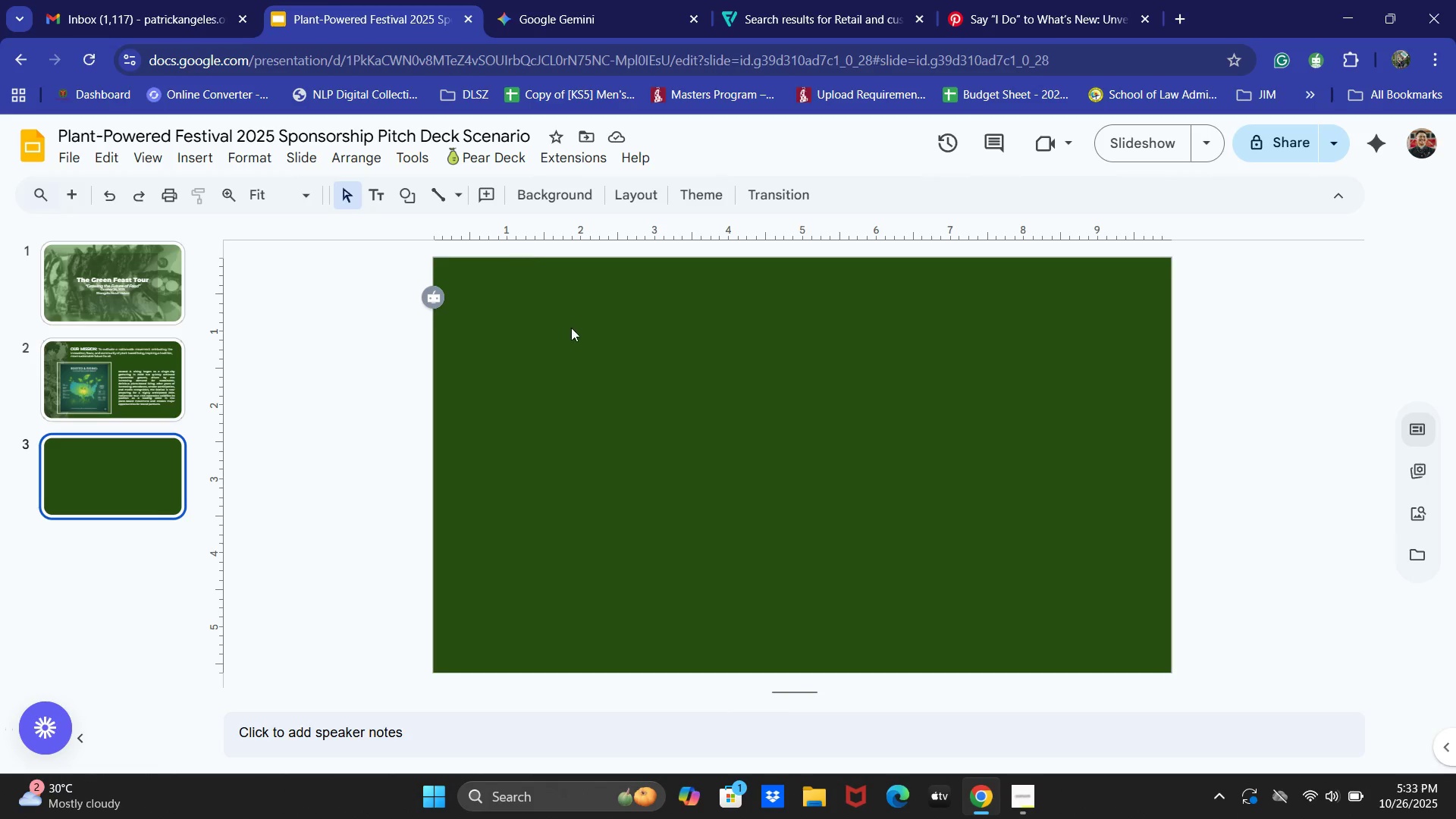 
key(Control+V)
 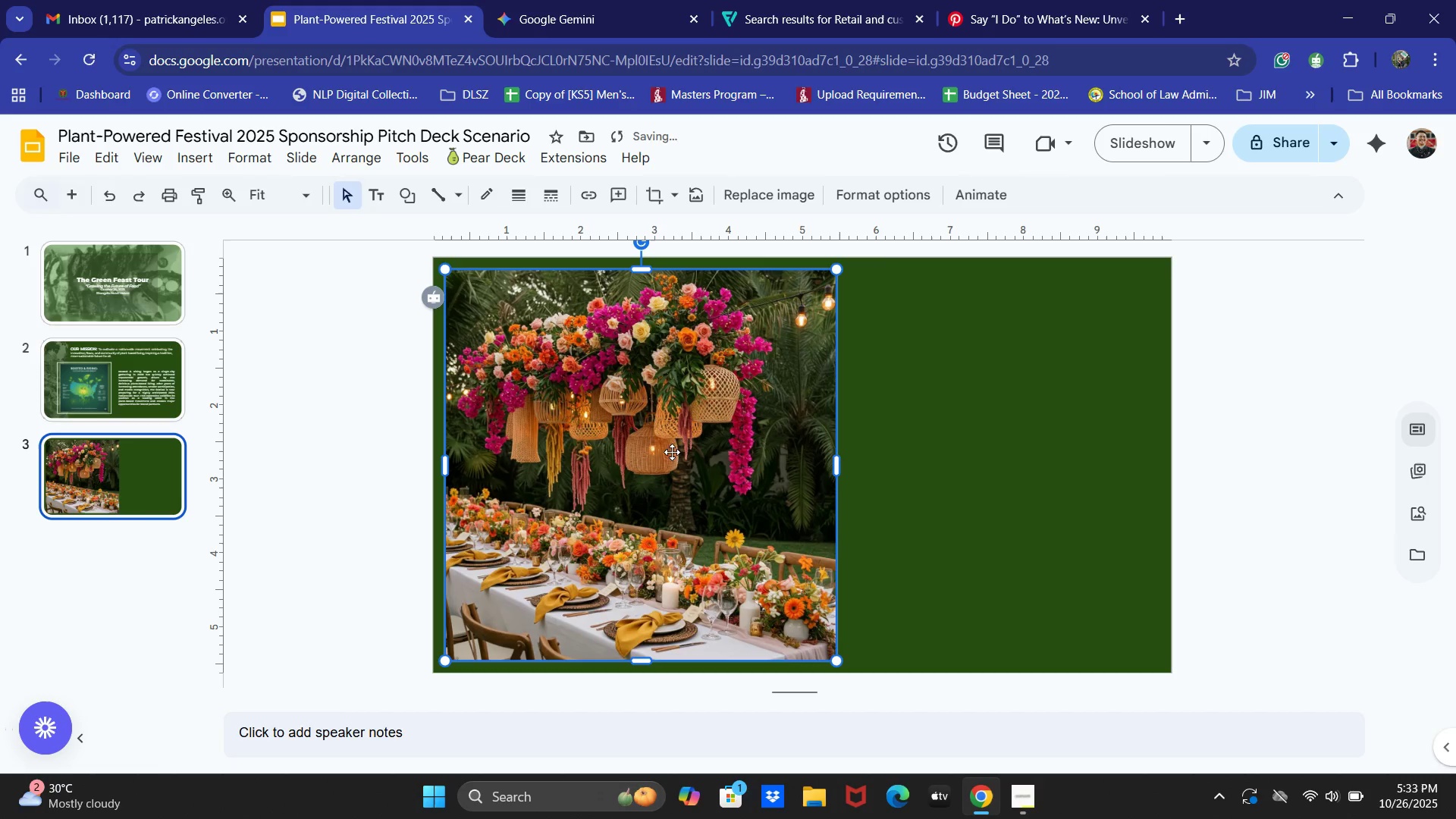 
left_click_drag(start_coordinate=[660, 444], to_coordinate=[653, 443])
 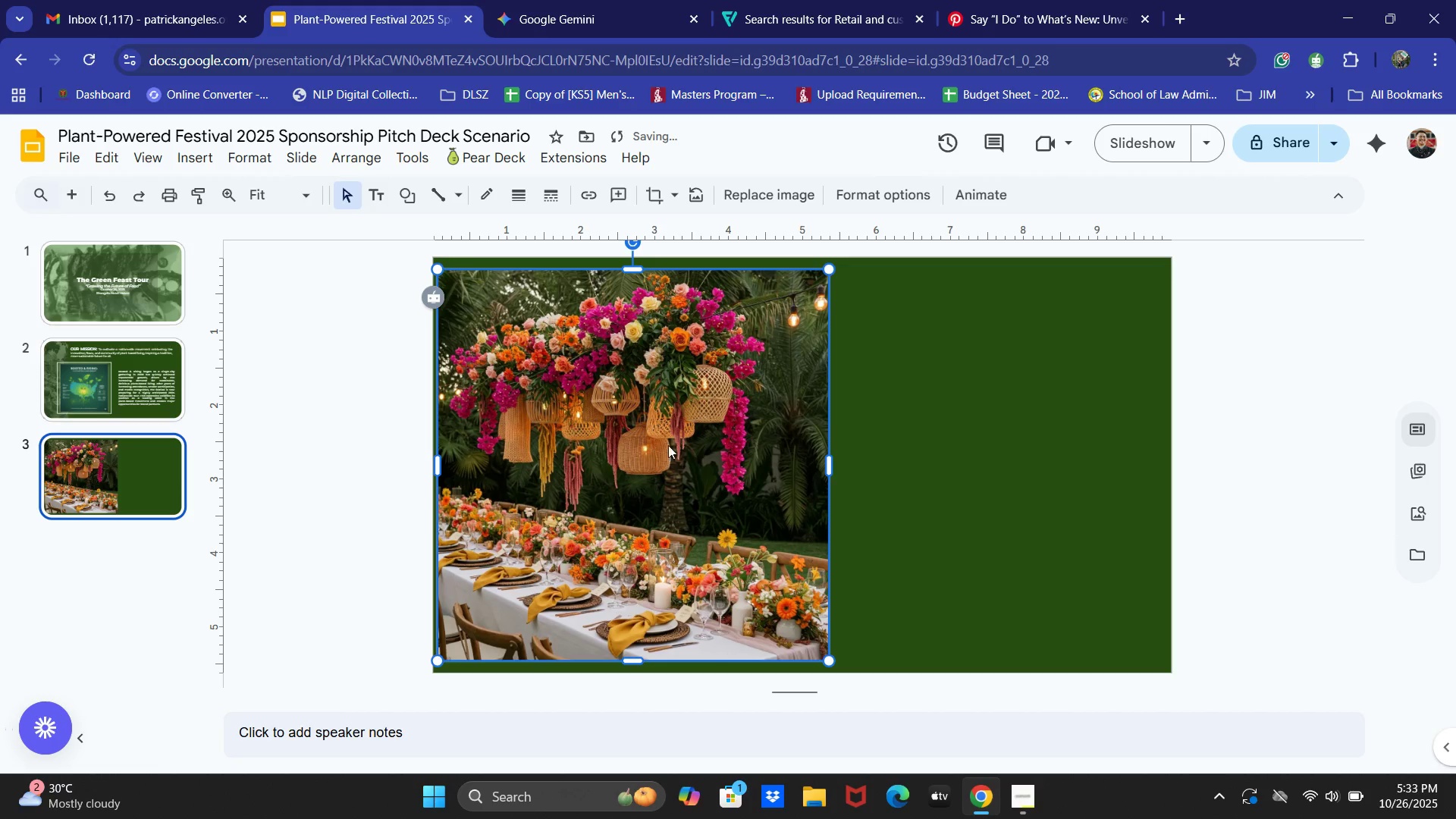 
double_click([688, 441])
 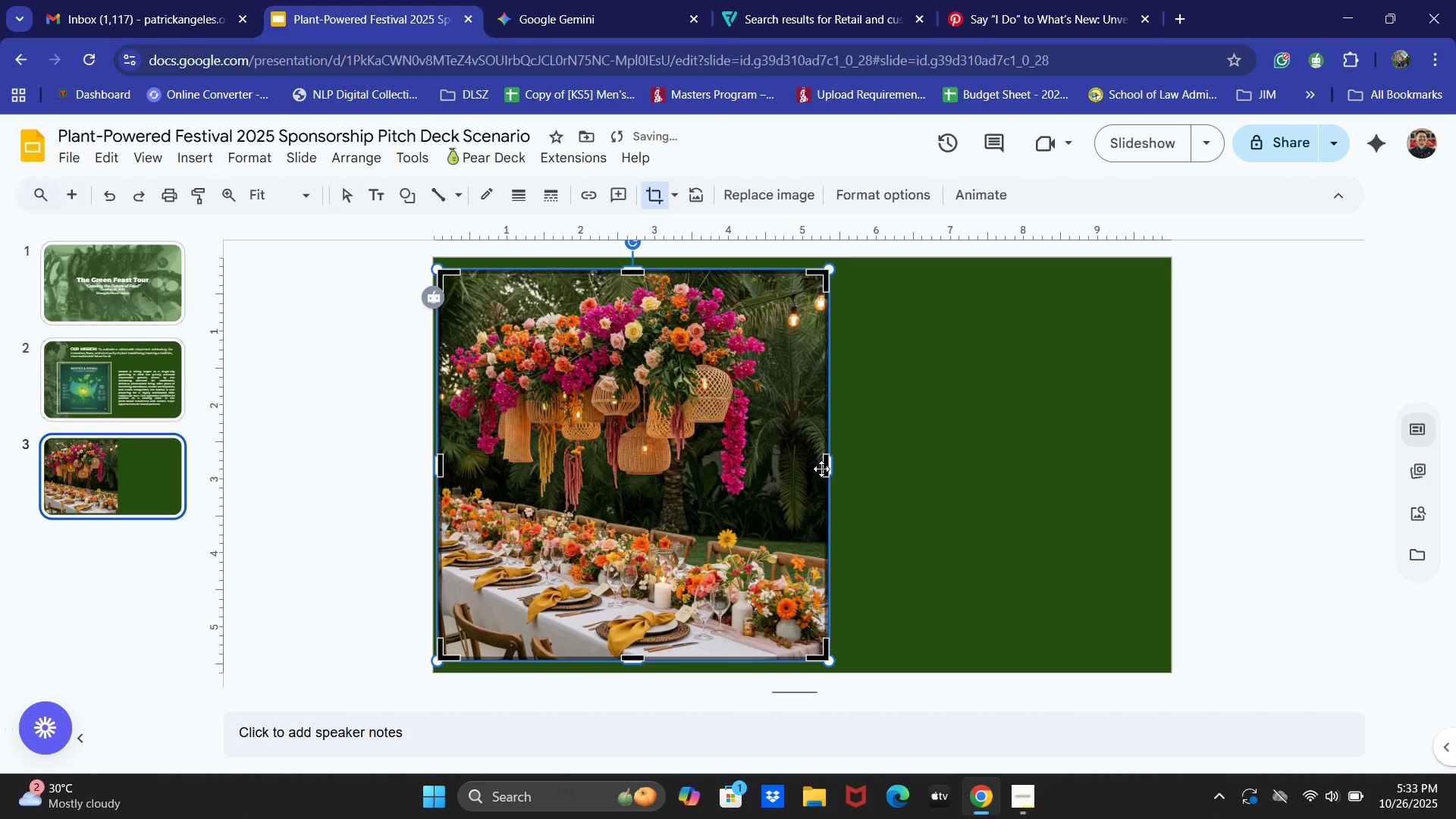 
left_click_drag(start_coordinate=[824, 463], to_coordinate=[617, 463])
 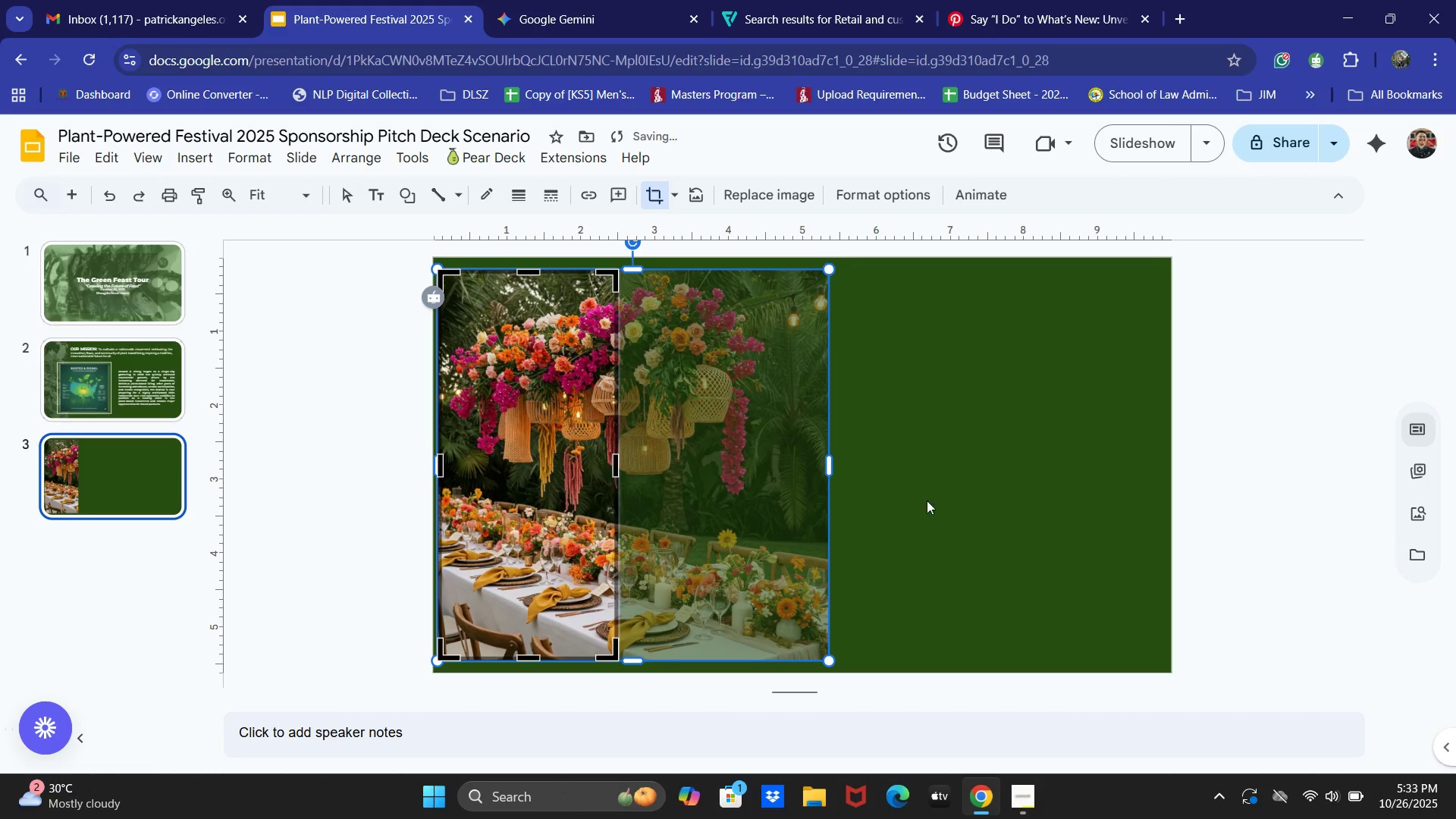 
left_click([987, 495])
 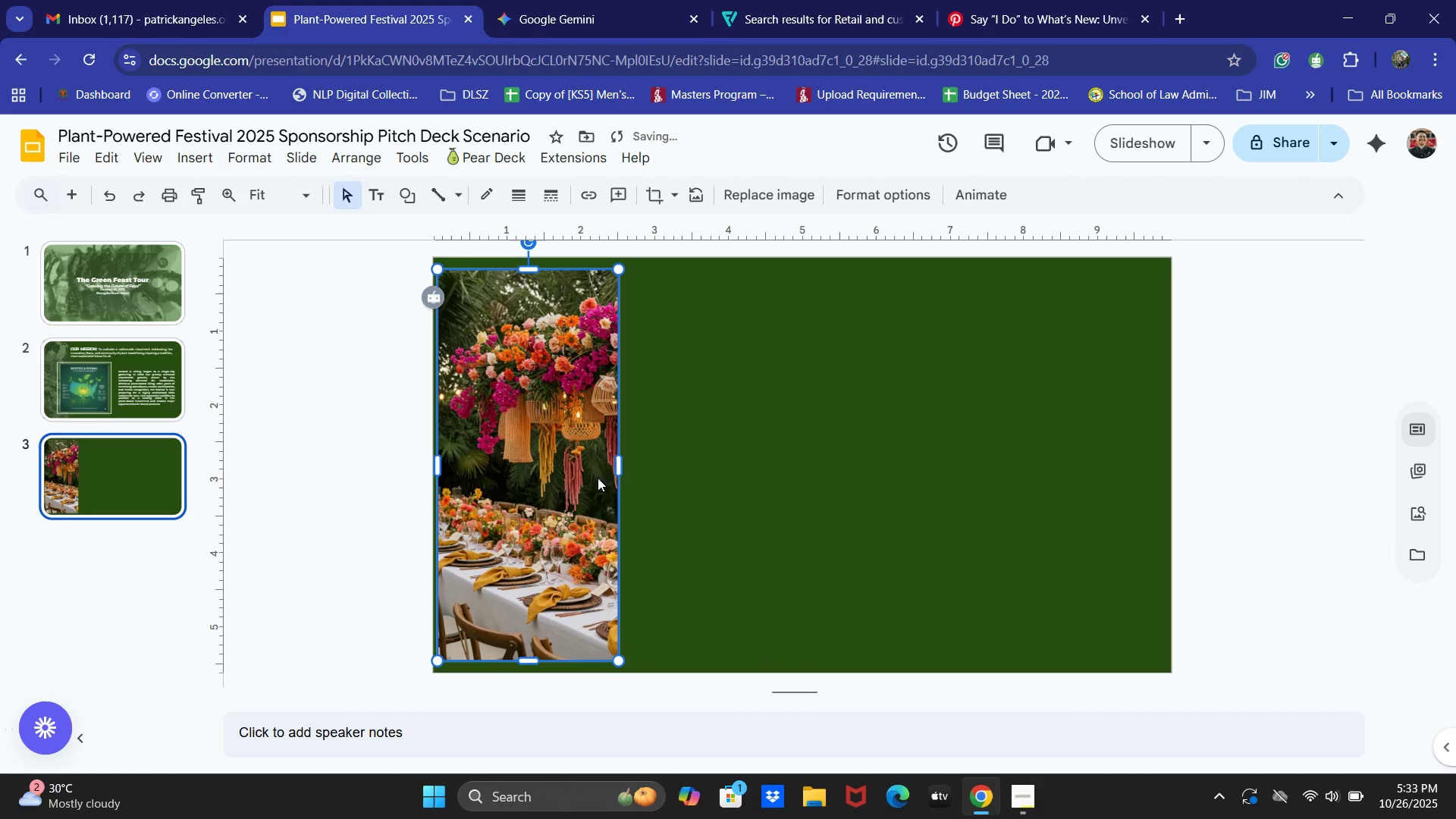 
left_click_drag(start_coordinate=[565, 460], to_coordinate=[563, 450])
 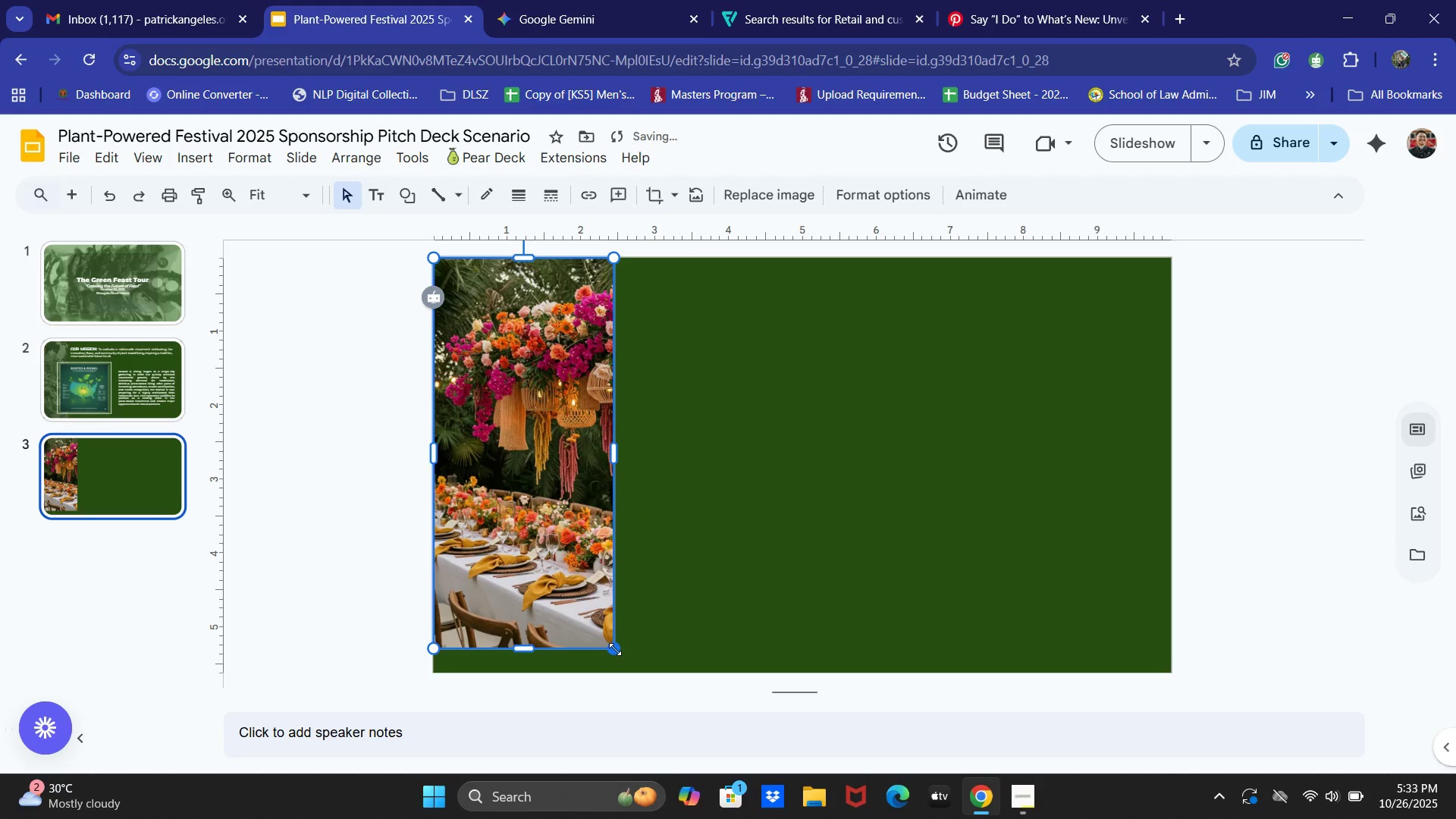 
left_click_drag(start_coordinate=[615, 649], to_coordinate=[620, 669])
 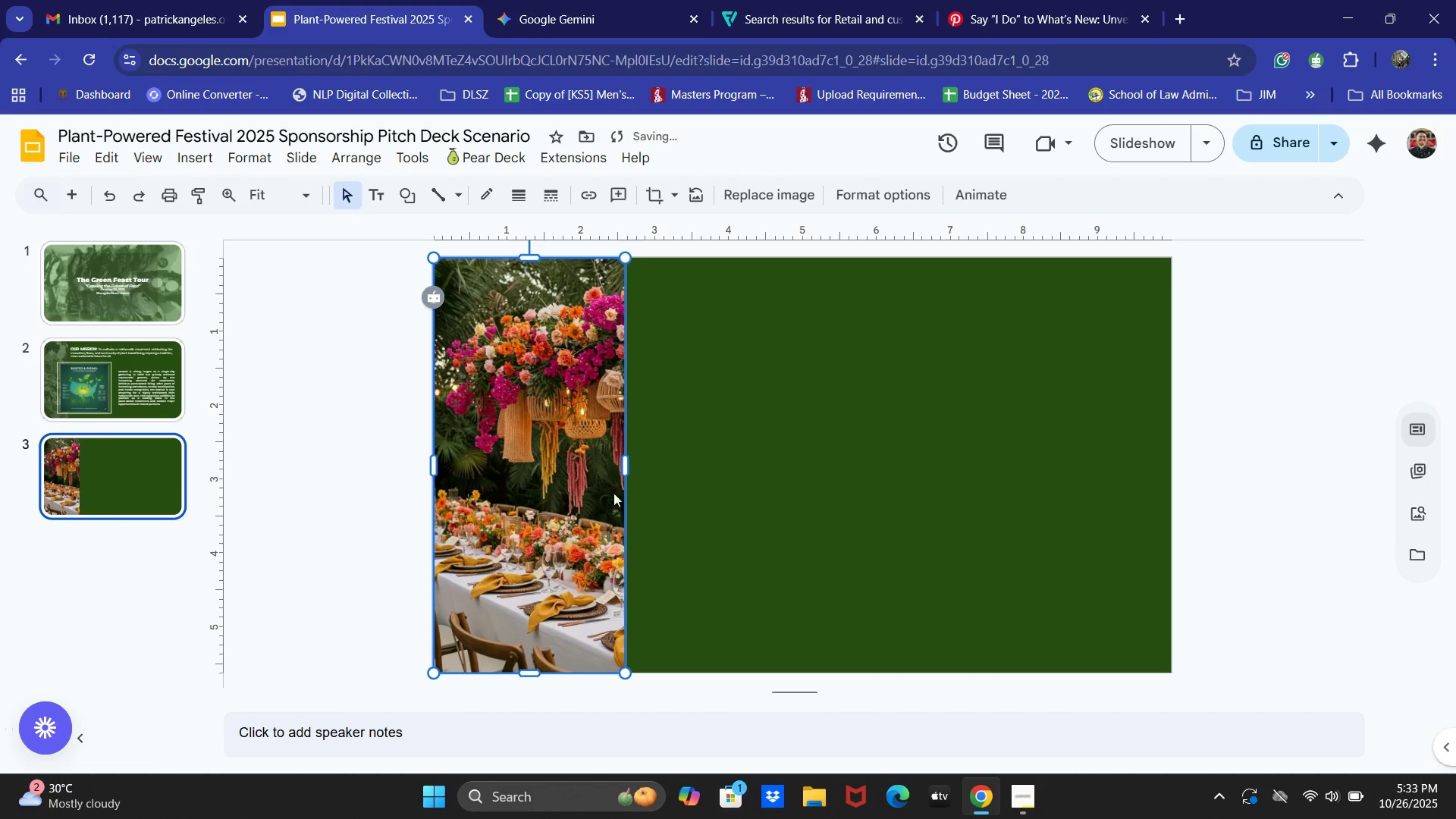 
double_click([591, 478])
 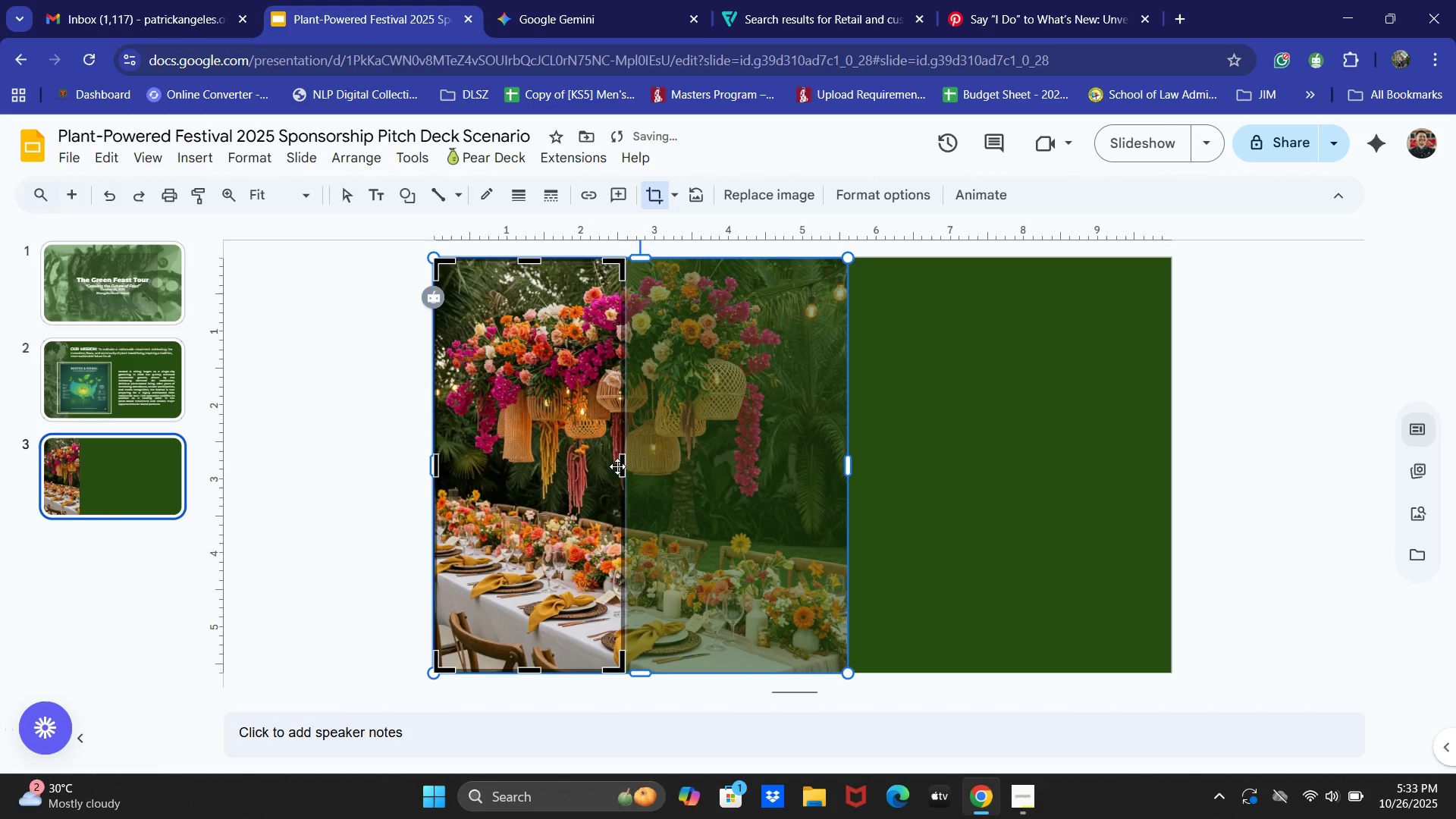 
double_click([620, 466])
 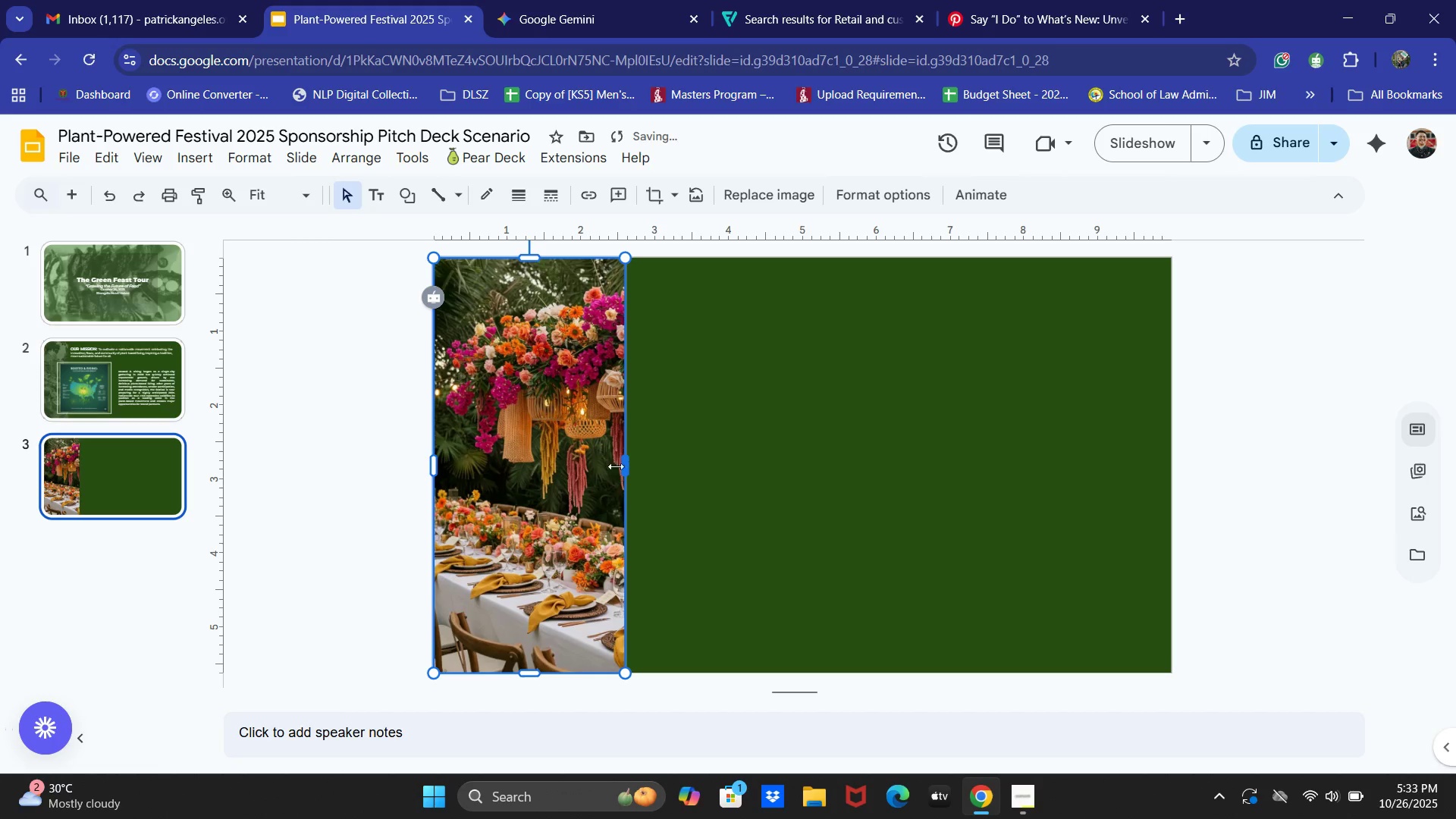 
double_click([566, 469])
 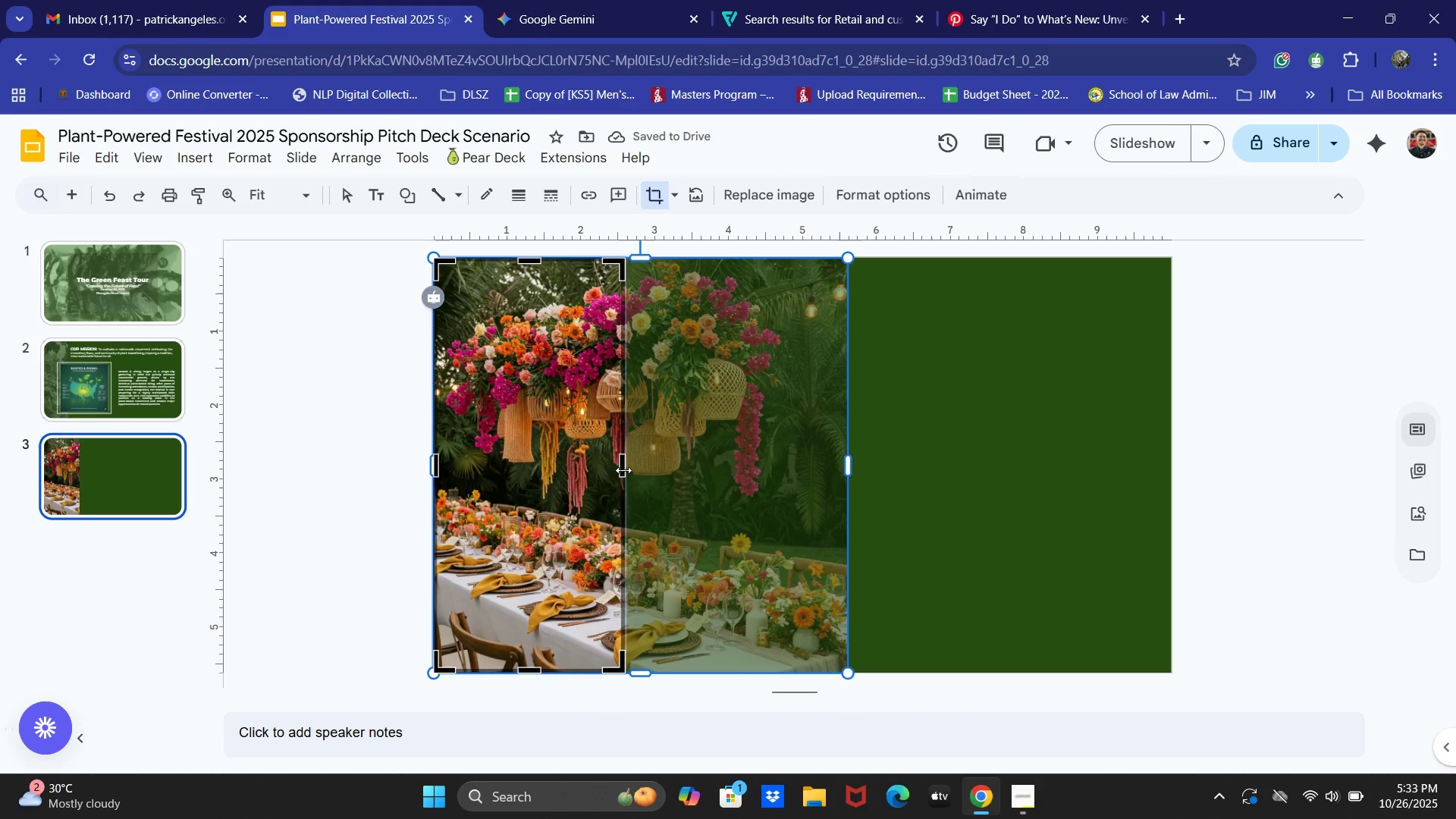 
left_click_drag(start_coordinate=[623, 470], to_coordinate=[581, 475])
 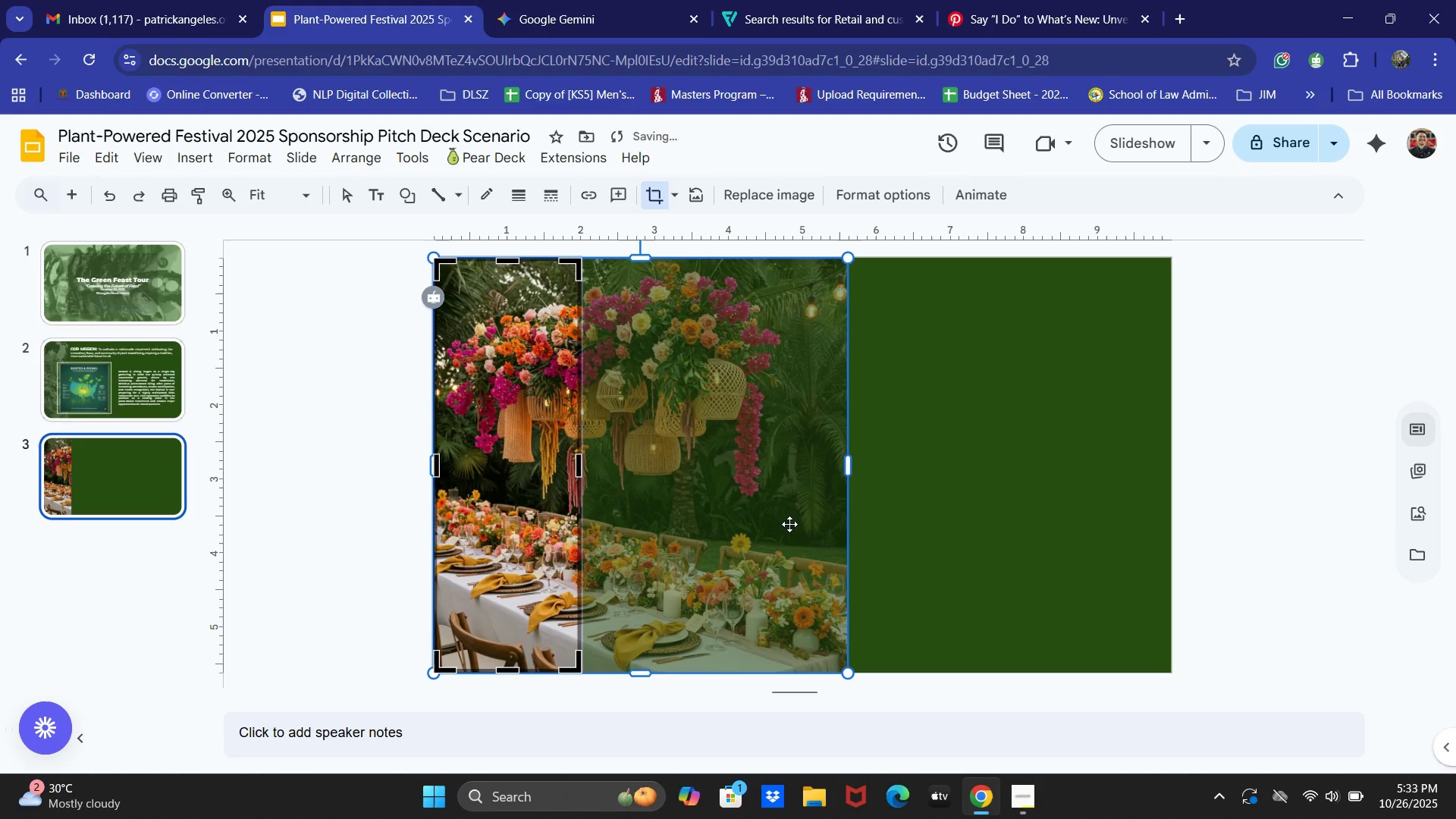 
left_click([801, 523])
 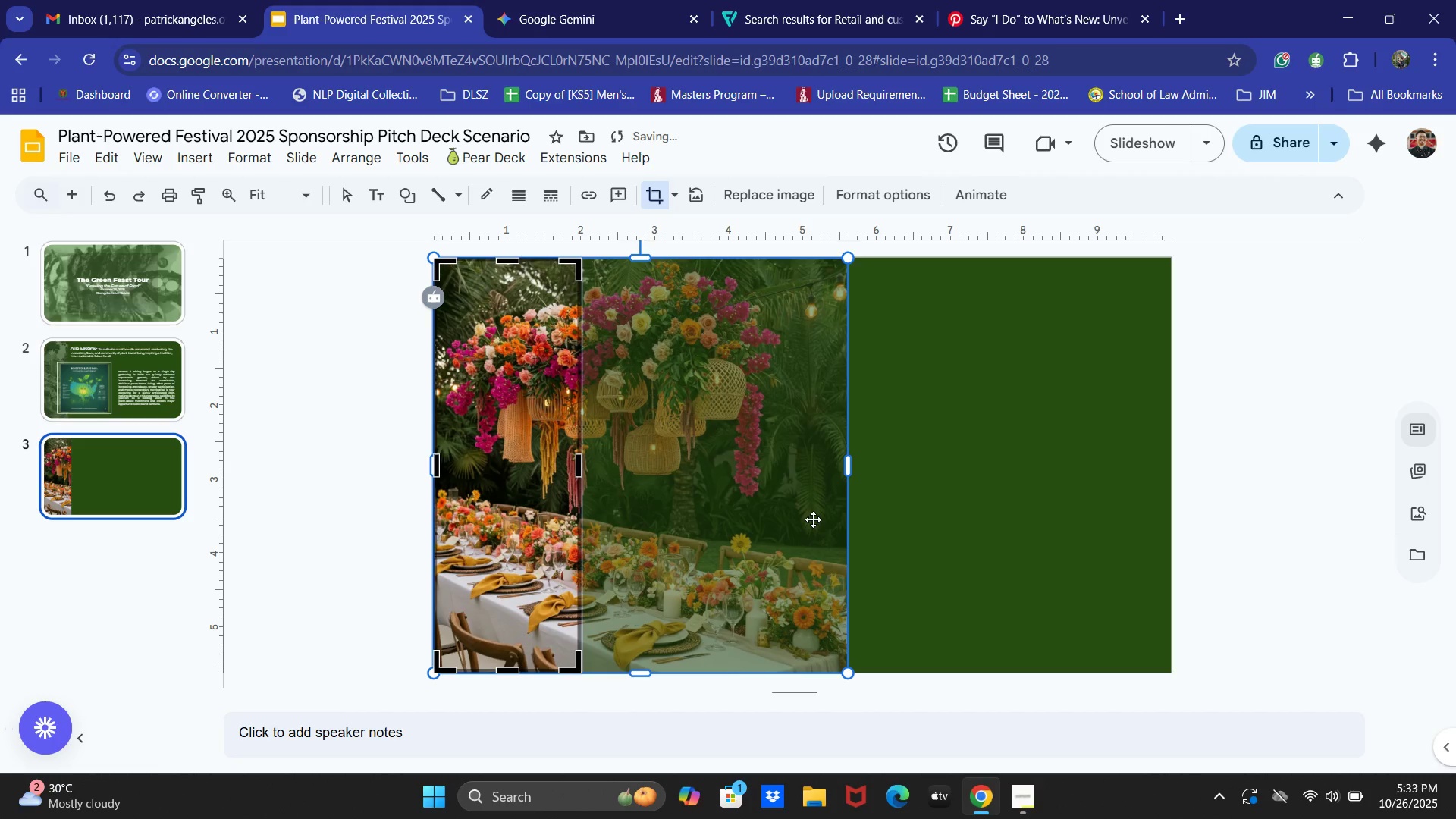 
left_click([994, 483])
 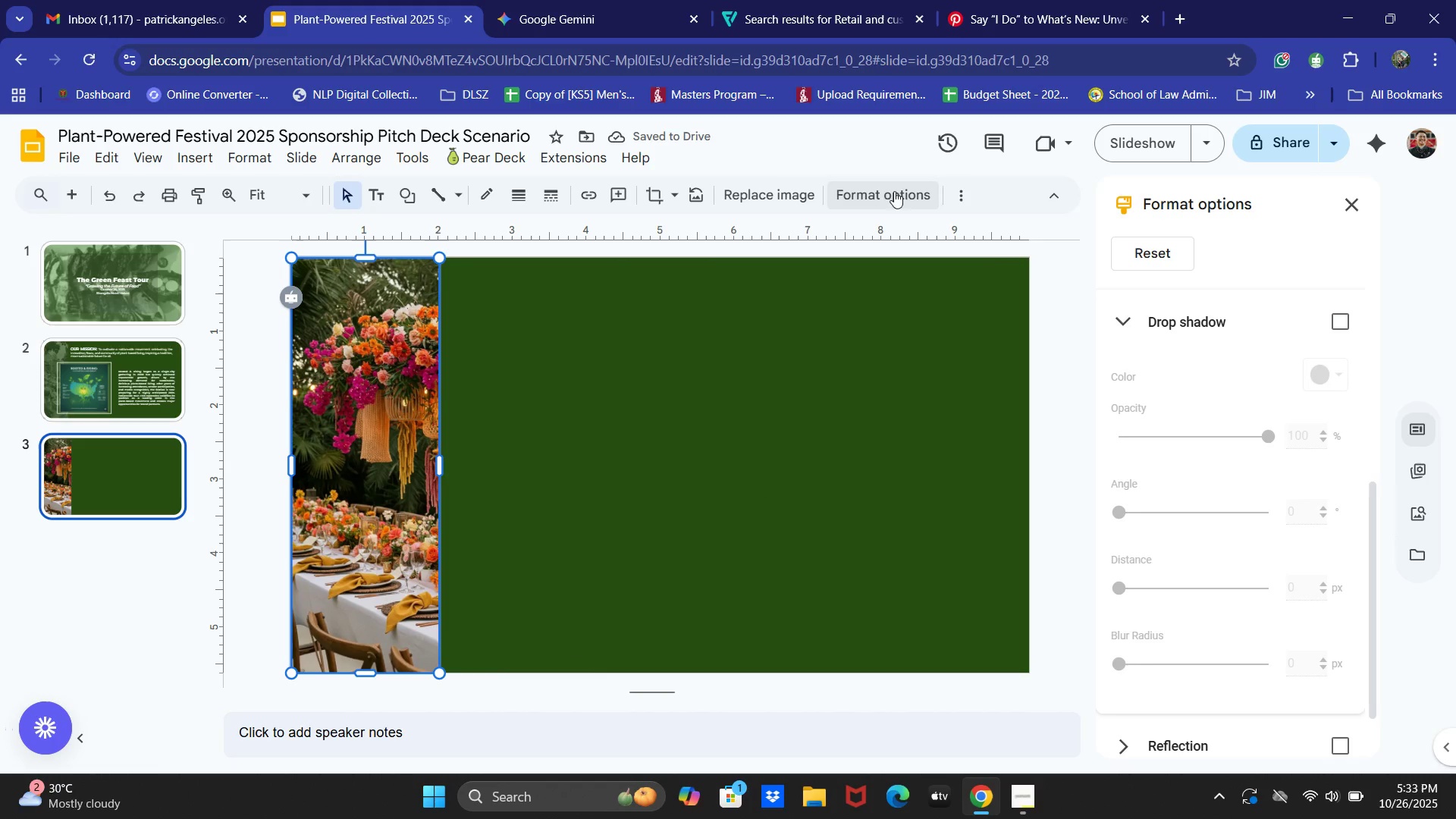 
scroll: coordinate [1251, 382], scroll_direction: up, amount: 6.0
 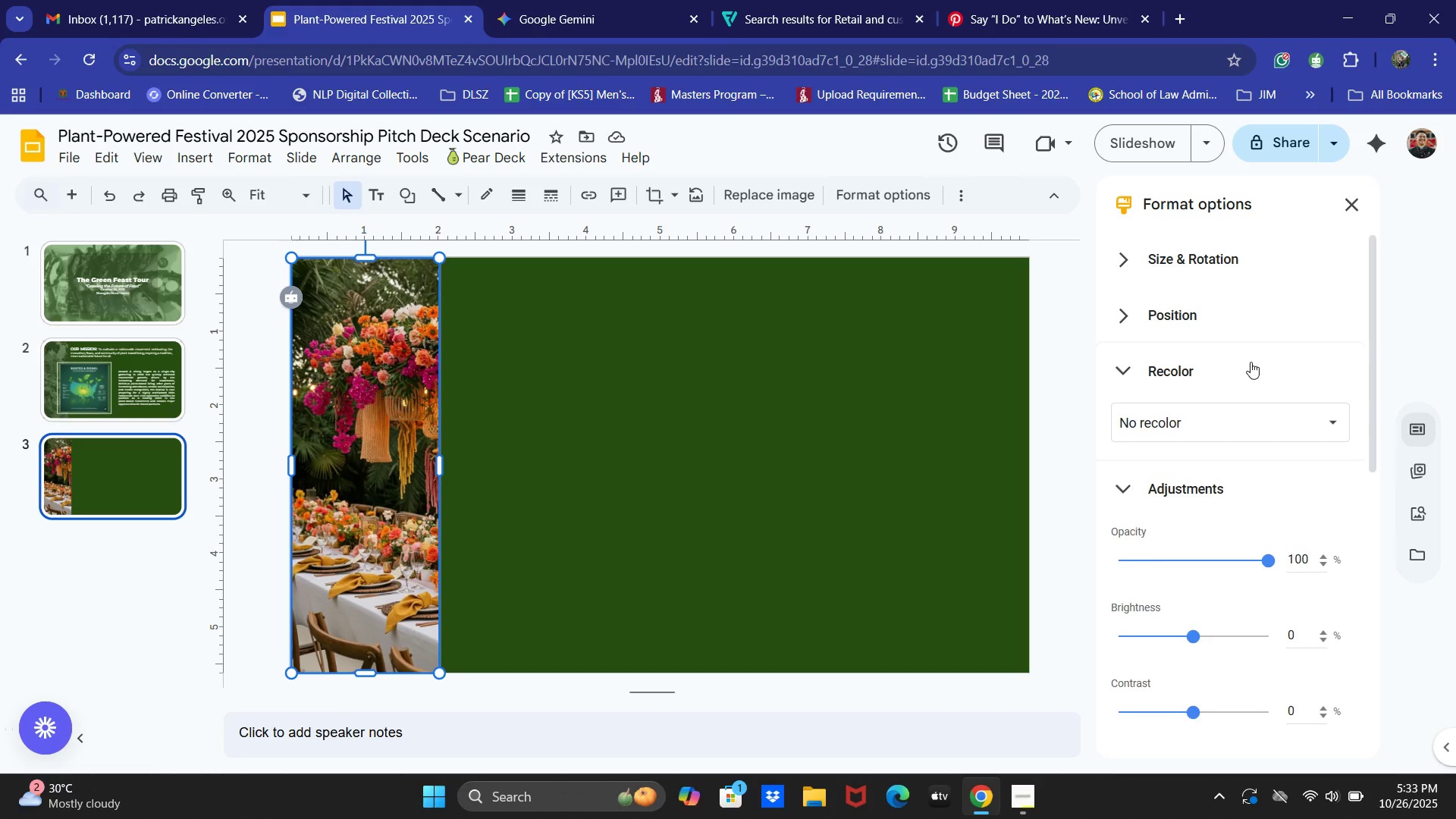 
wait(20.73)
 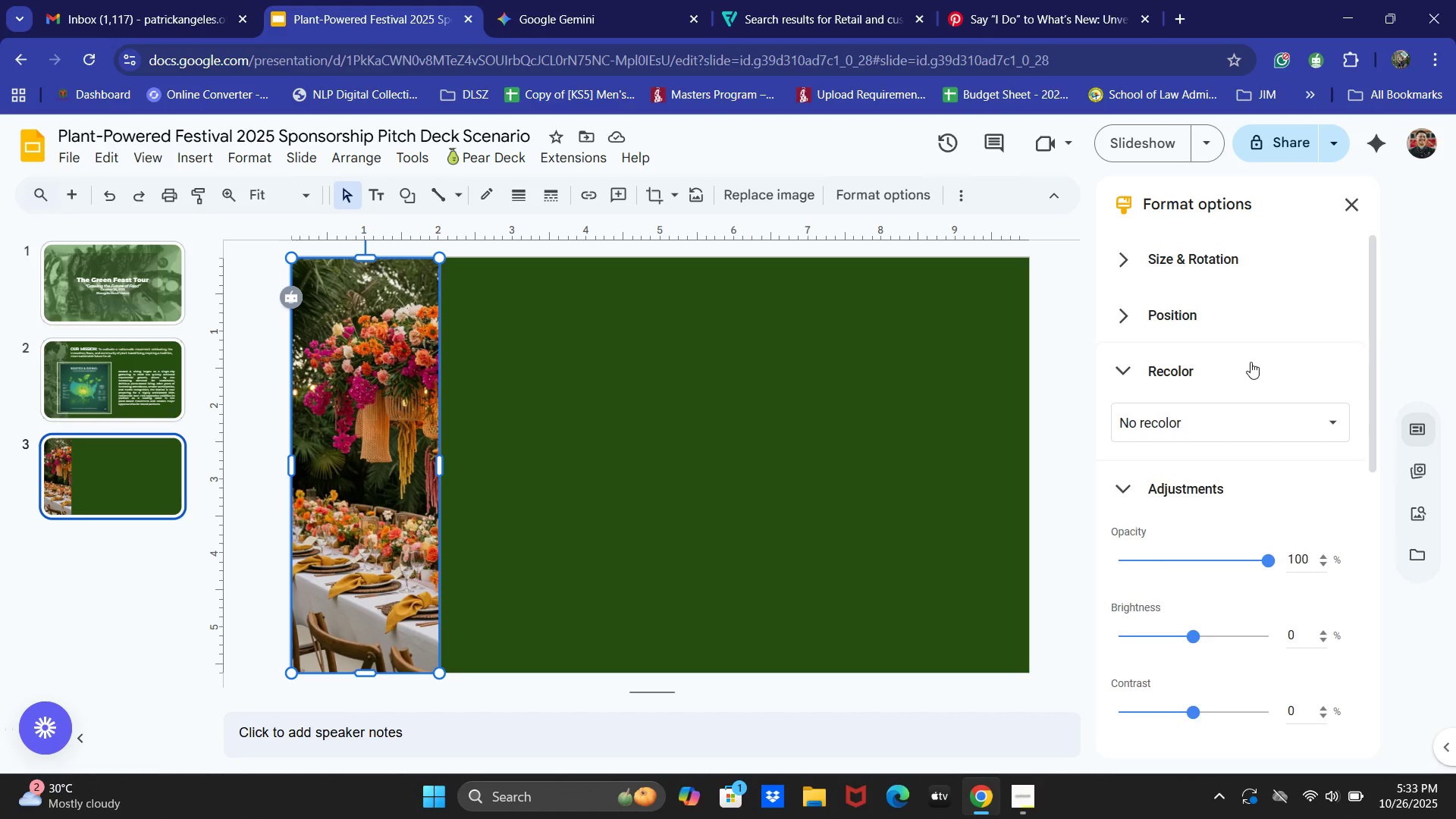 
left_click([1242, 427])
 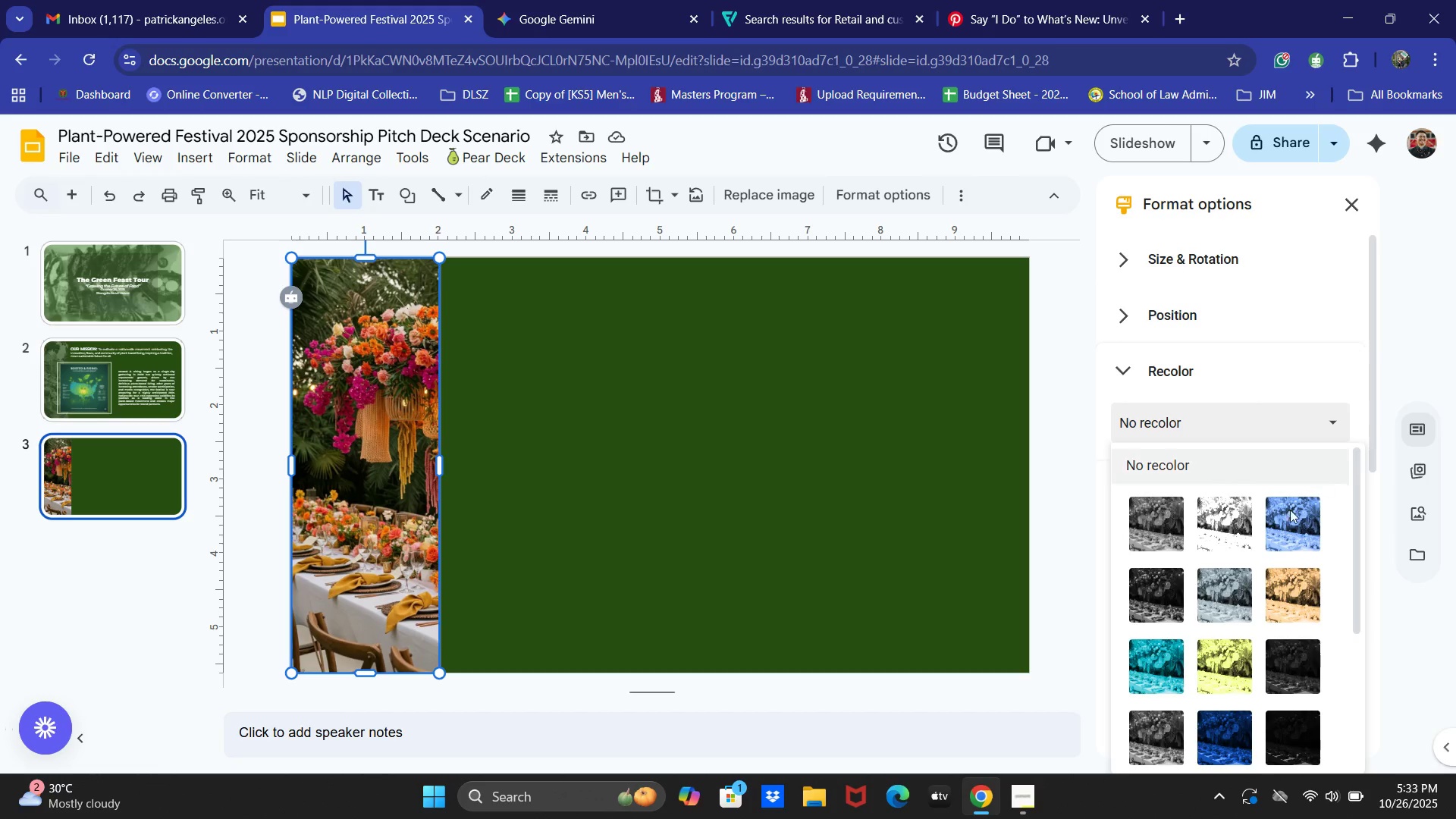 
scroll: coordinate [1278, 537], scroll_direction: down, amount: 2.0
 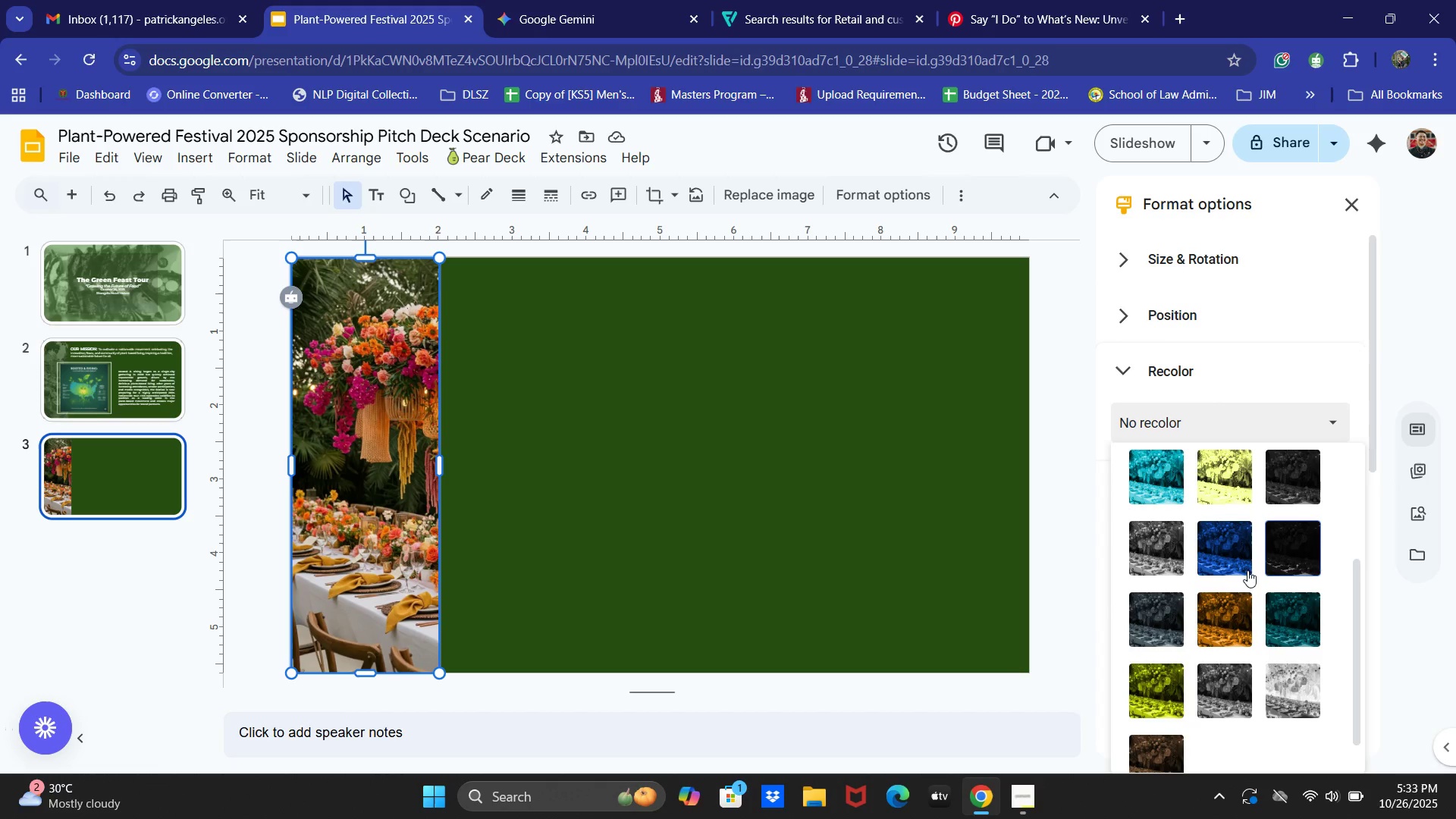 
left_click([1178, 567])
 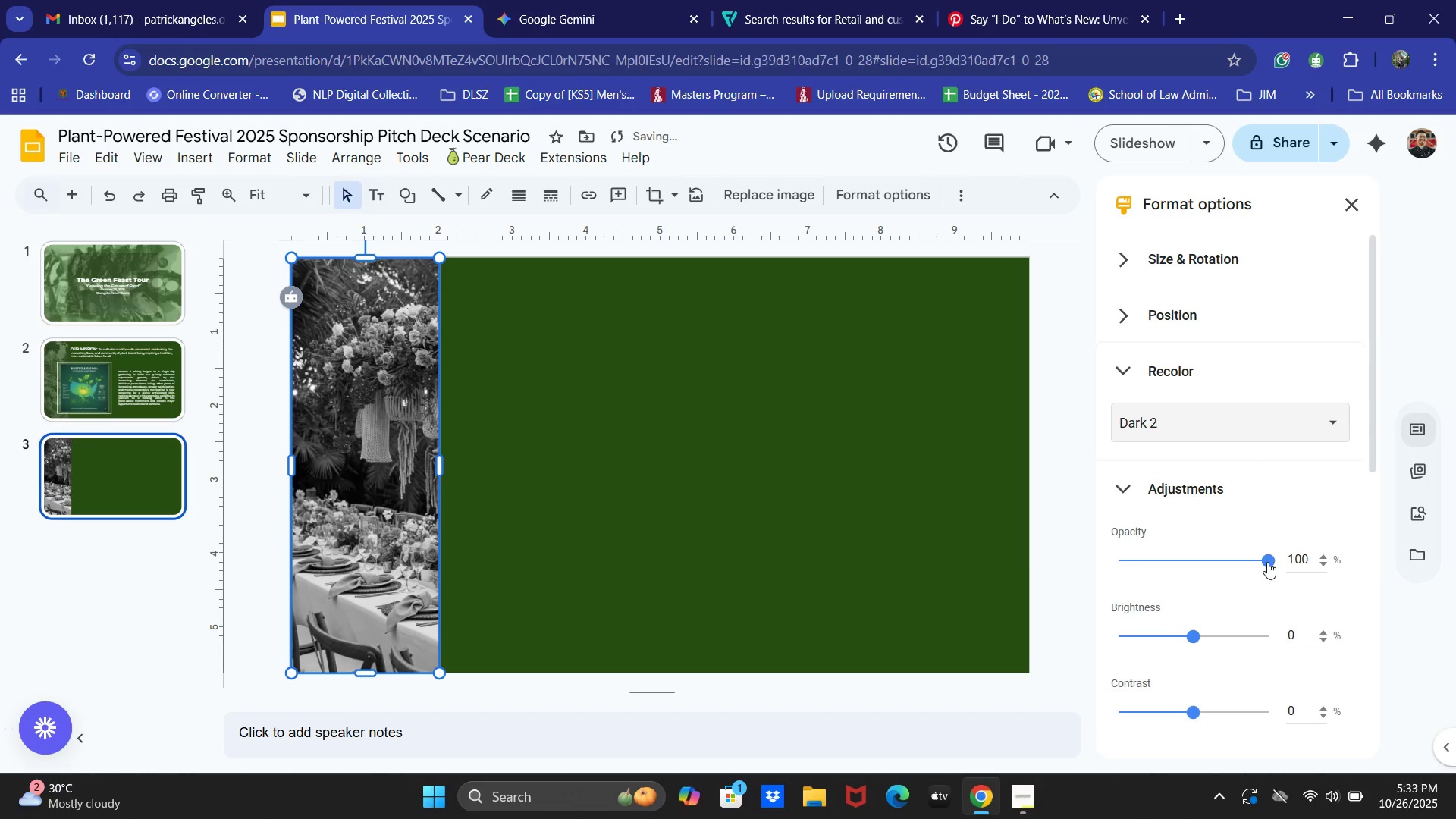 
left_click_drag(start_coordinate=[149, 410], to_coordinate=[145, 410])
 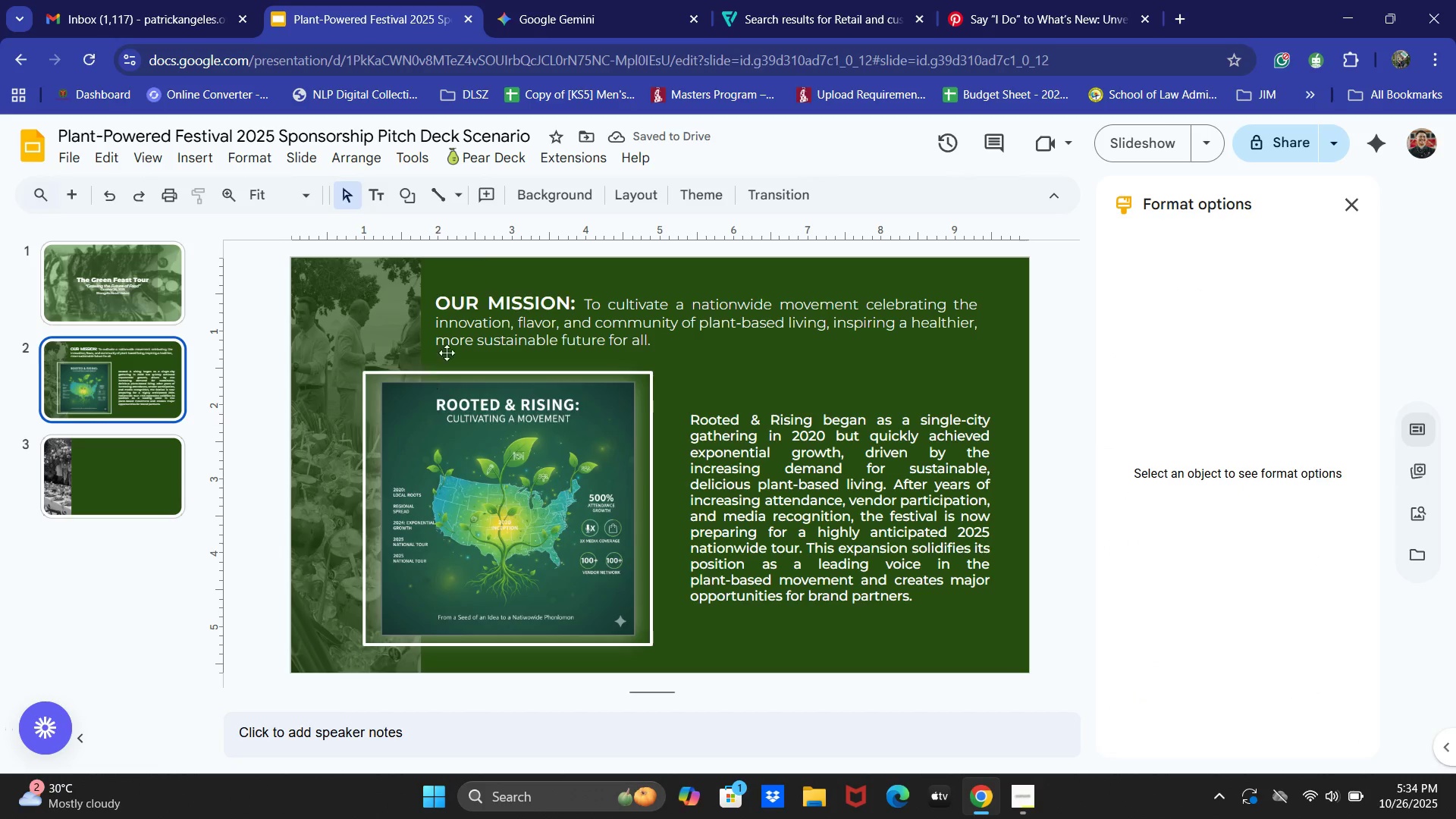 
left_click([366, 322])
 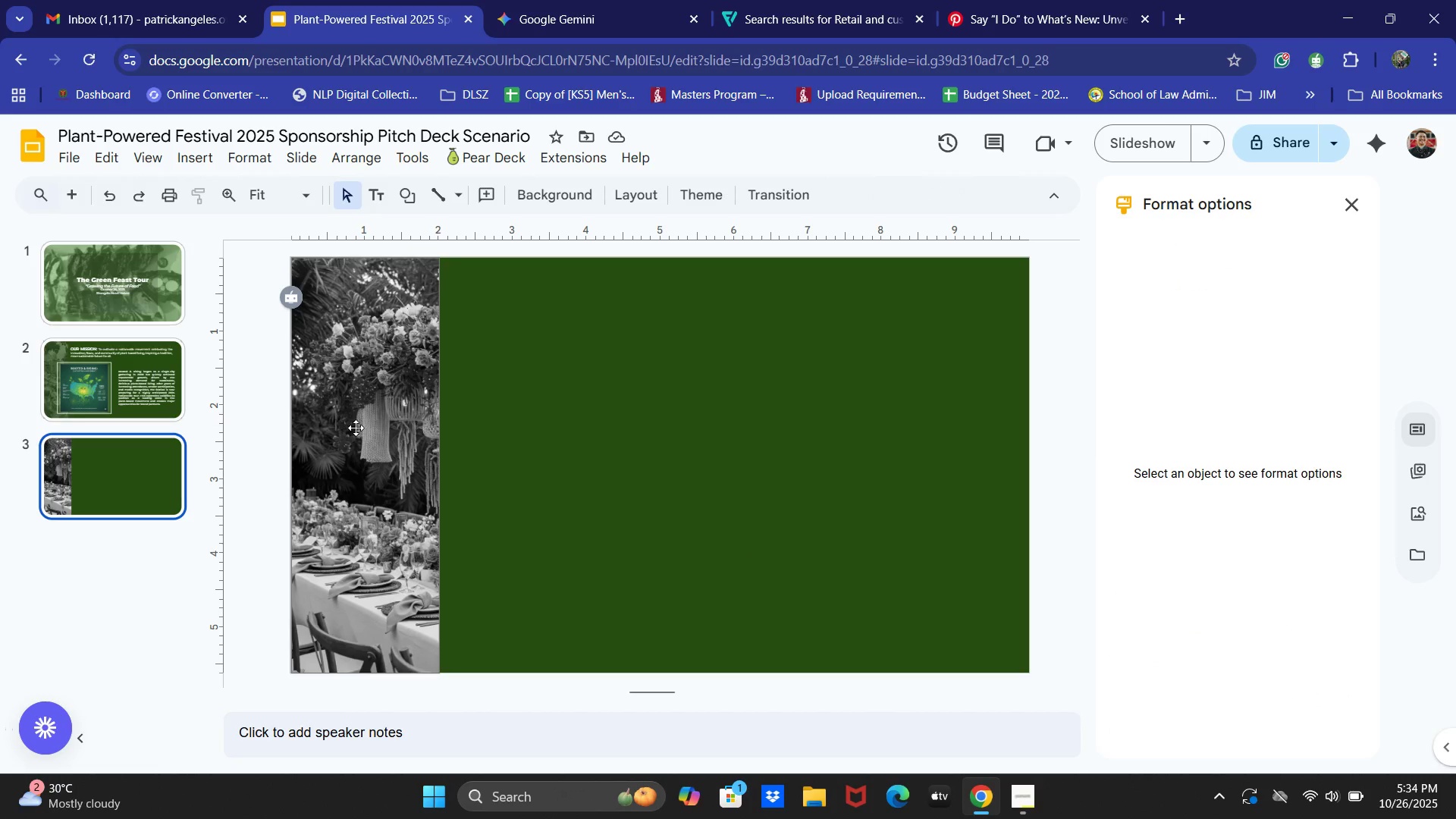 
wait(5.64)
 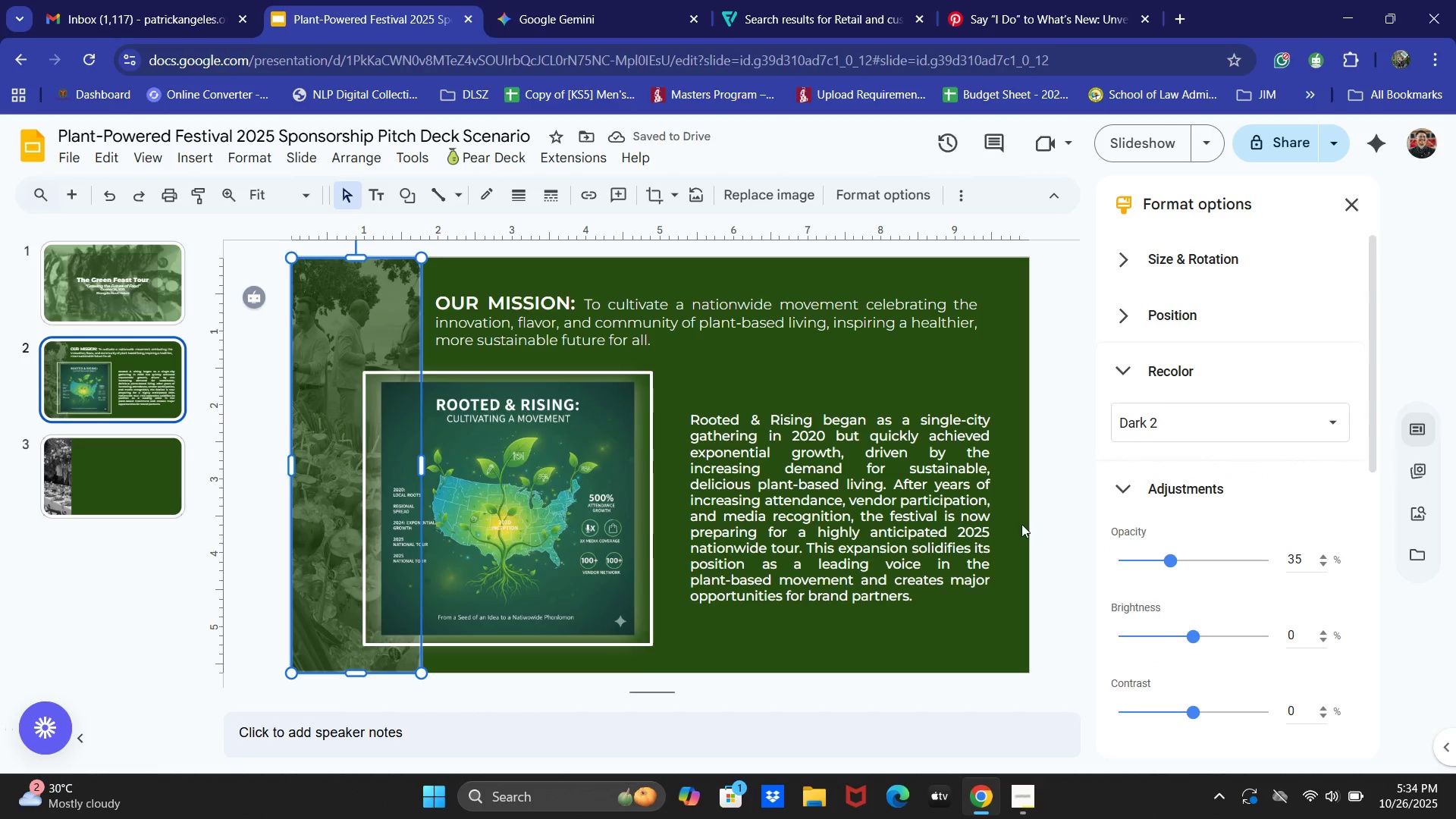 
double_click([1301, 559])
 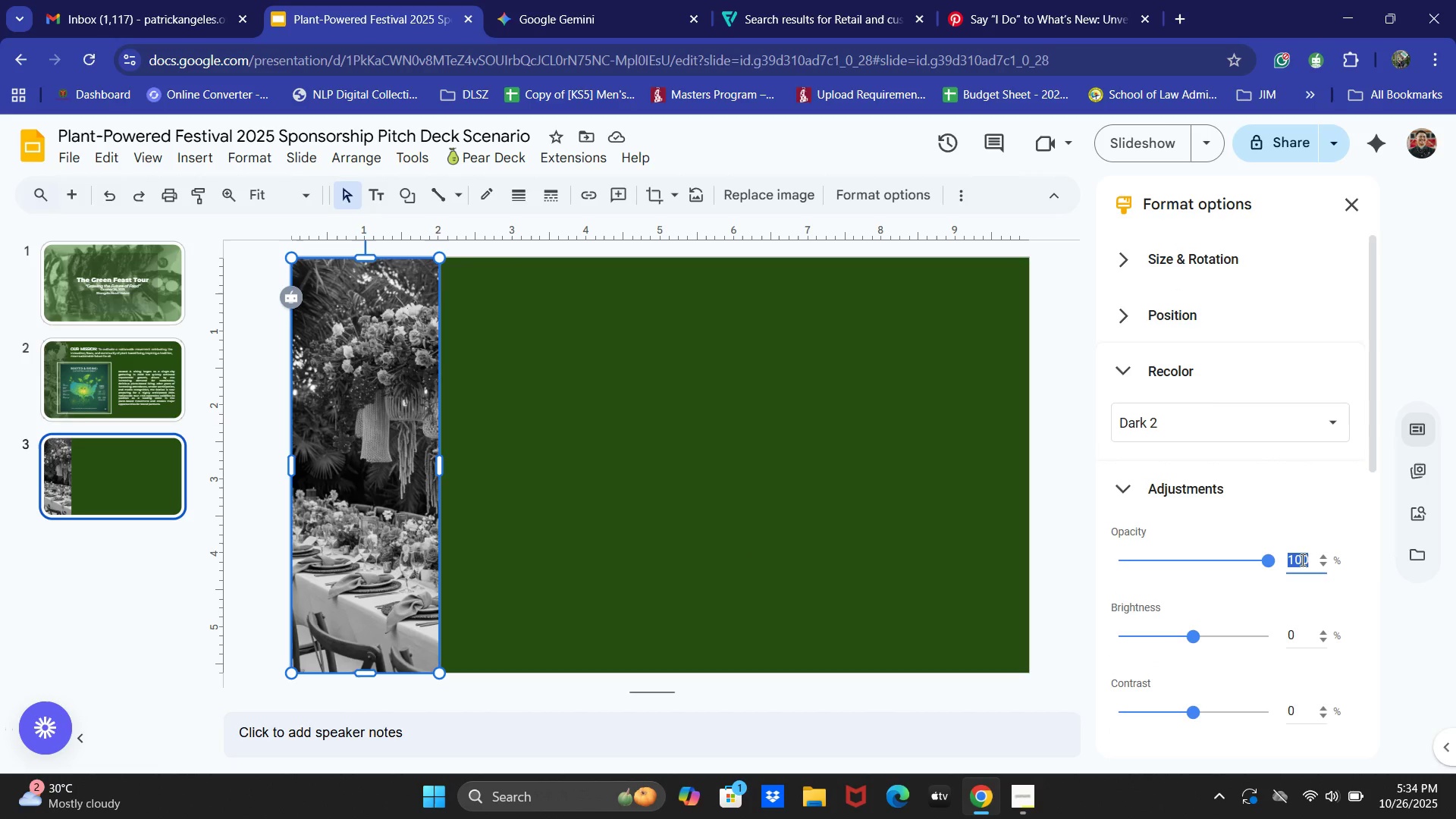 
key(Numpad3)
 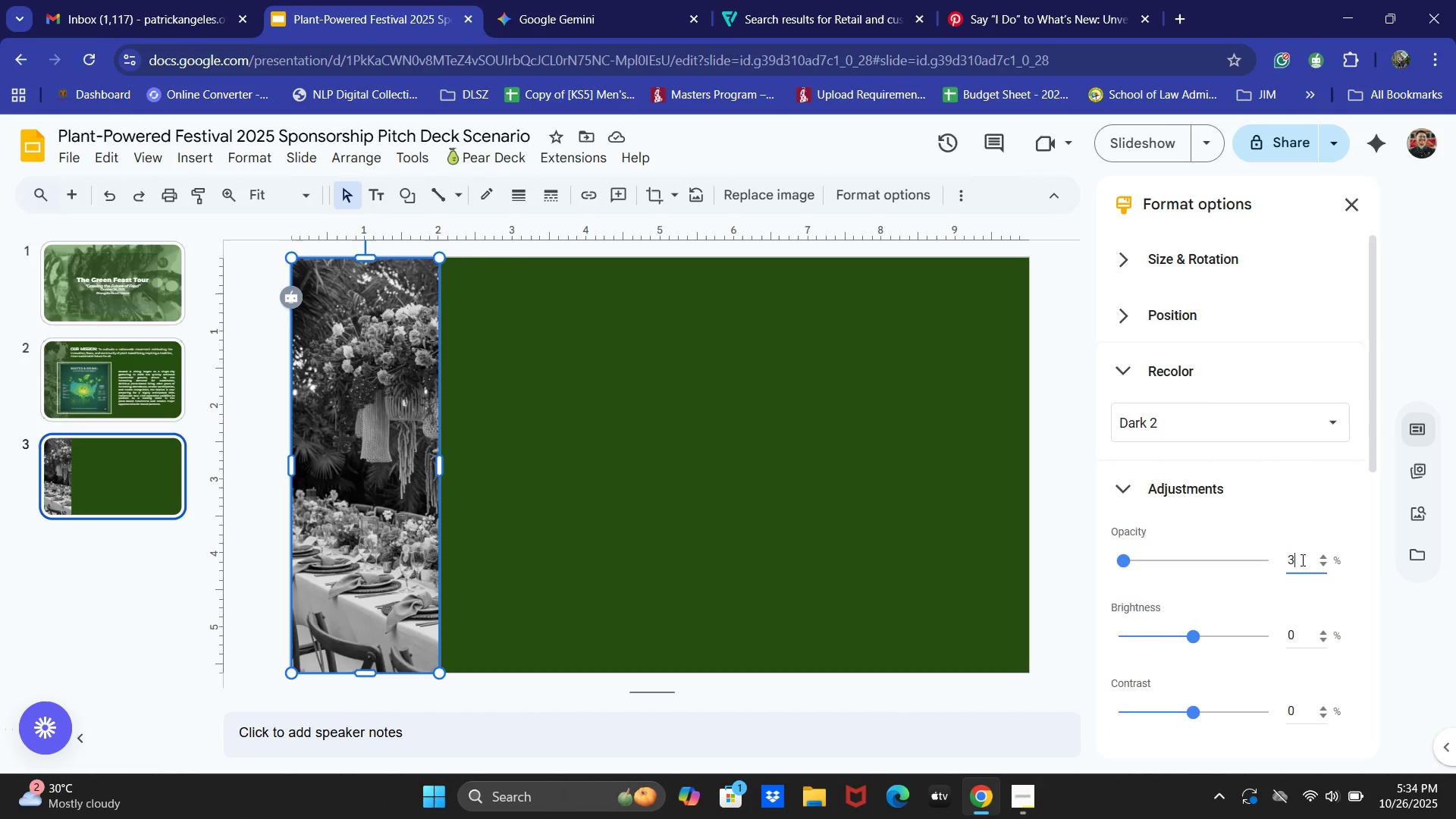 
key(Numpad5)
 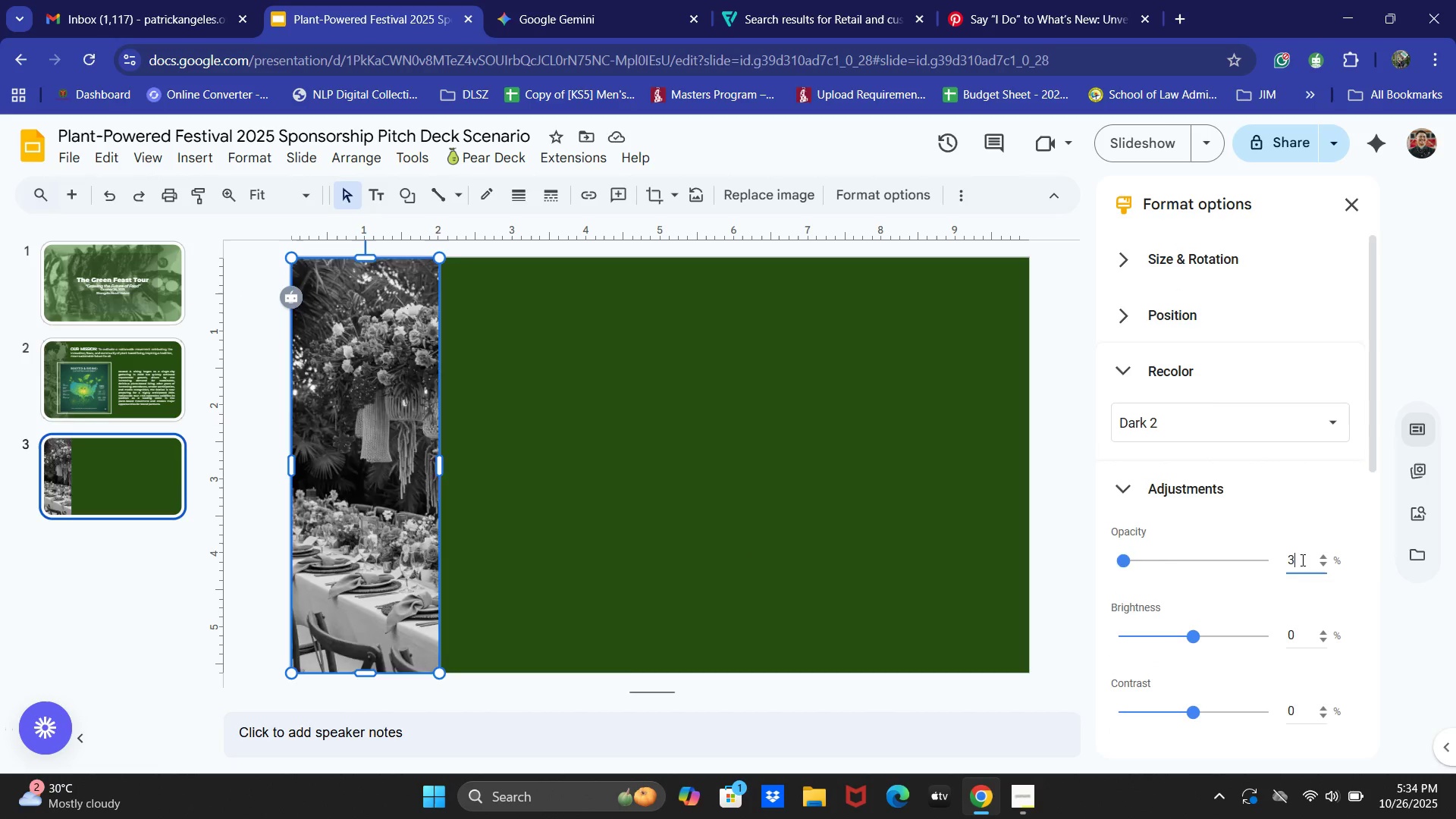 
key(NumpadEnter)
 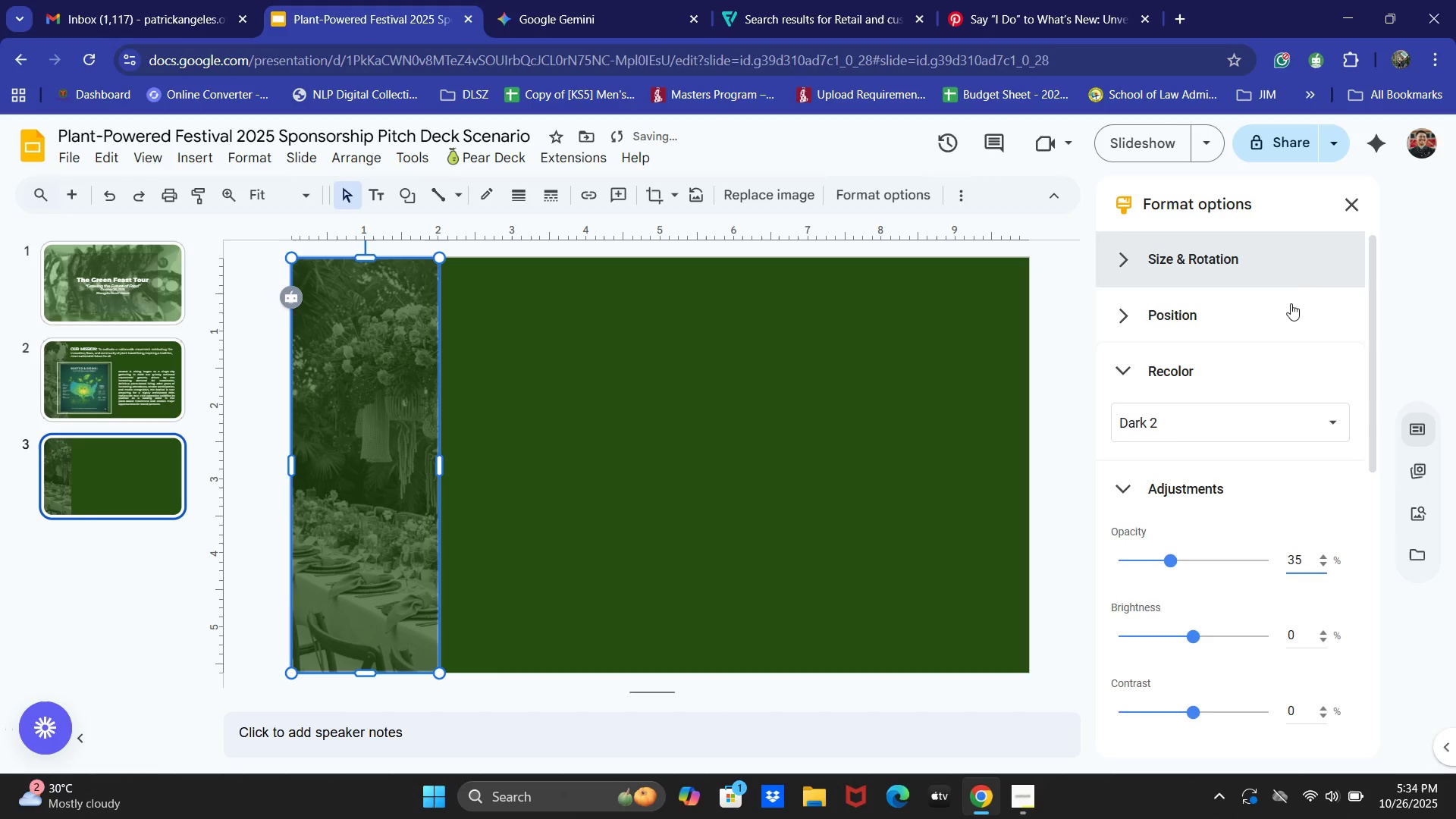 
left_click([883, 497])
 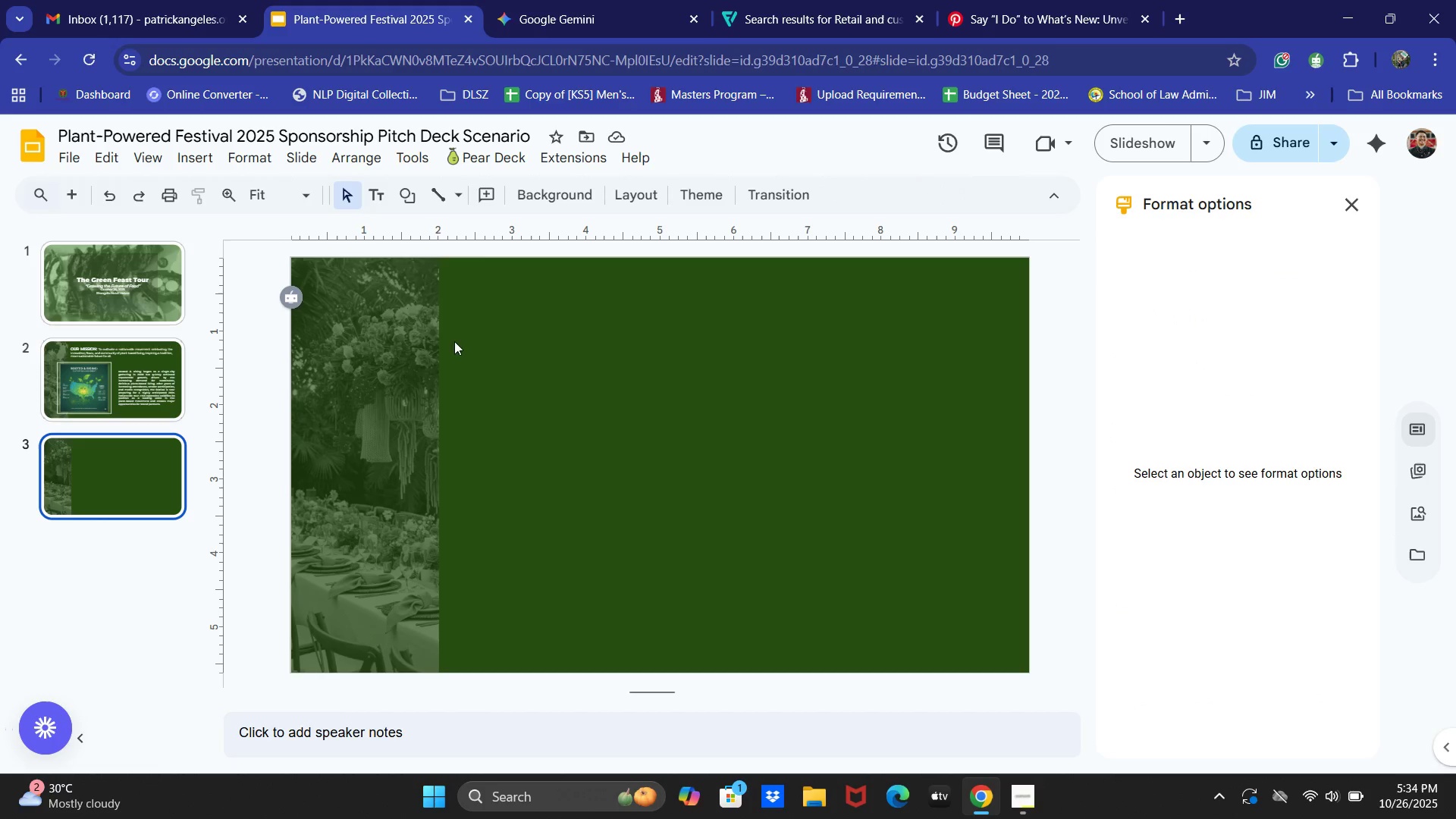 
wait(5.64)
 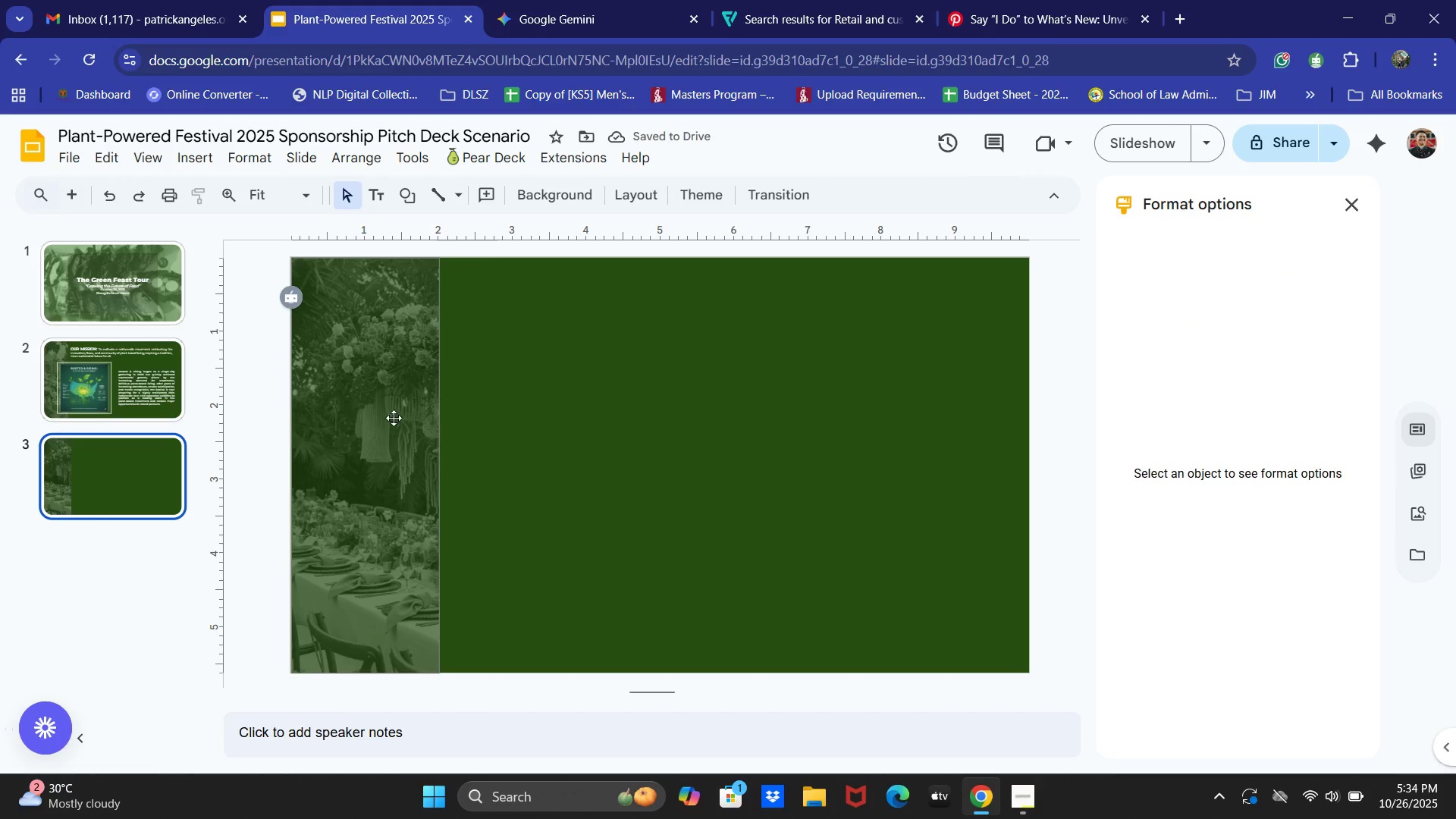 
key(Alt+AltLeft)
 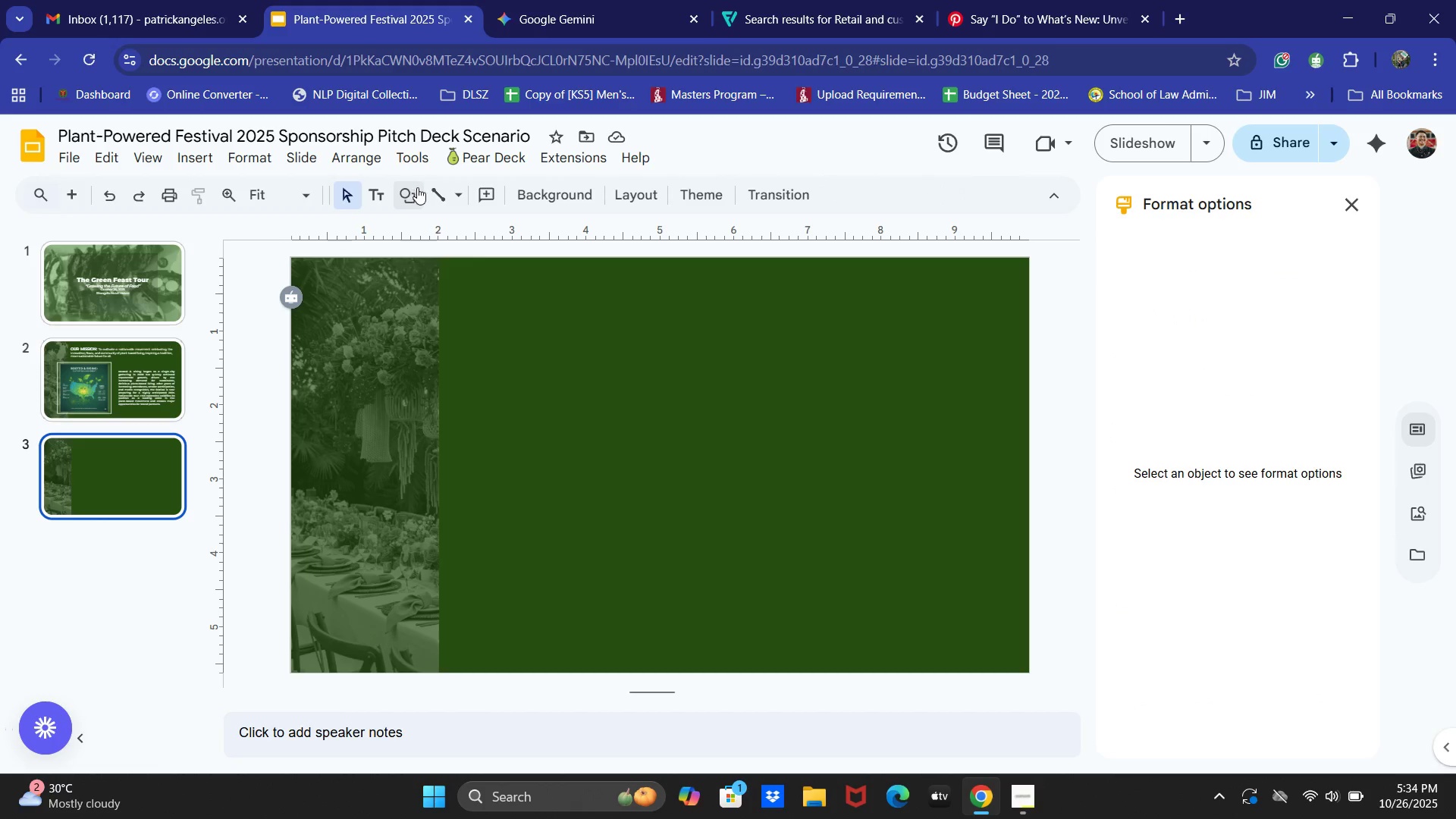 
key(Alt+Tab)